 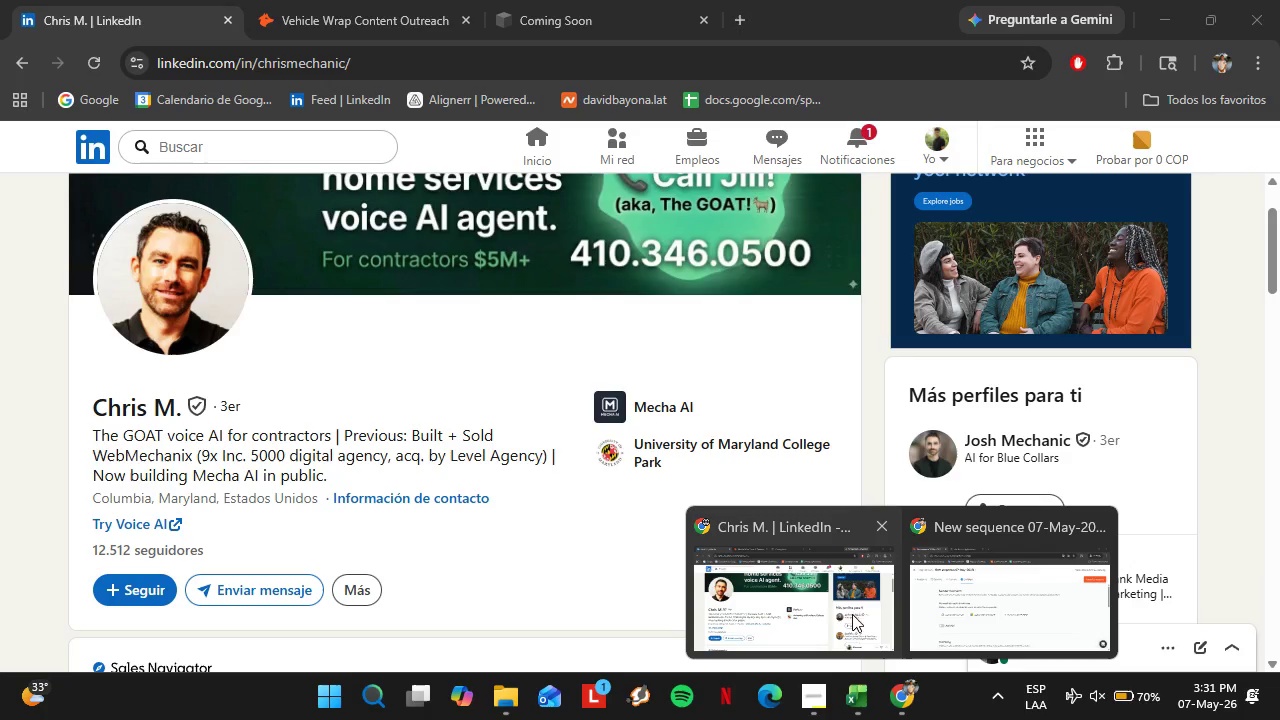 
left_click([1098, 571])
 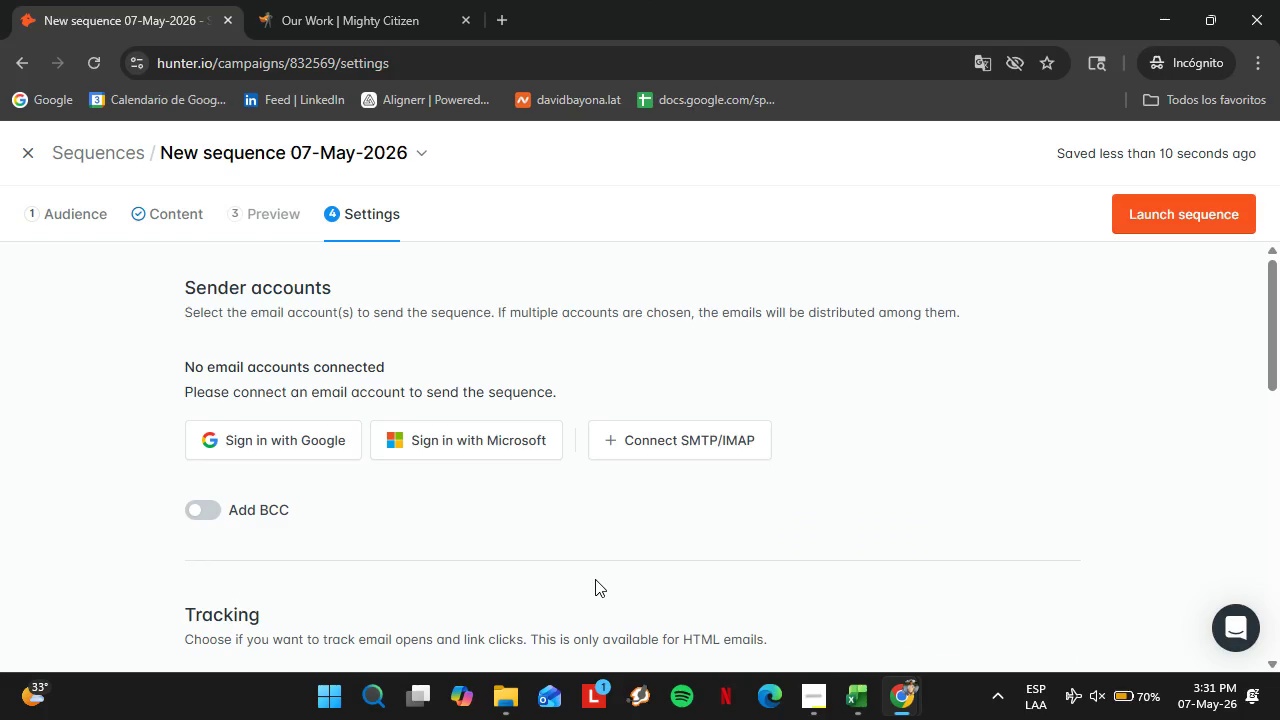 
scroll: coordinate [418, 529], scroll_direction: down, amount: 5.0
 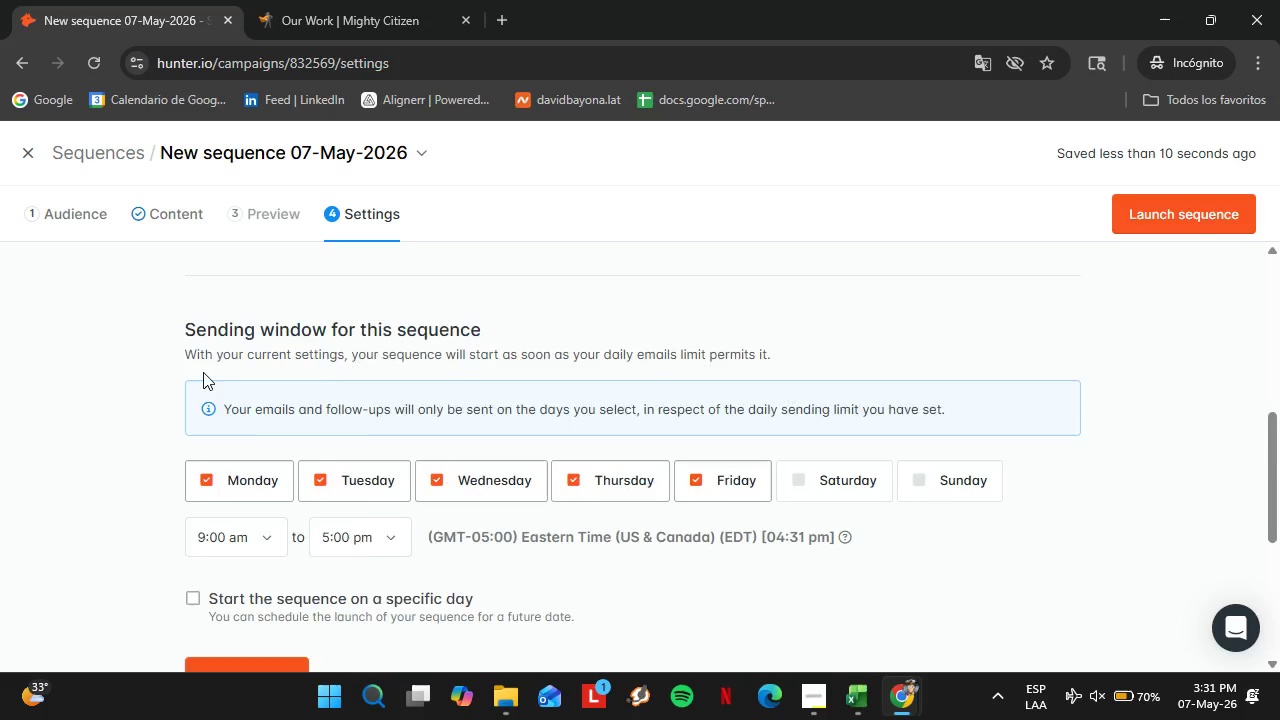 
scroll: coordinate [203, 372], scroll_direction: up, amount: 2.0
 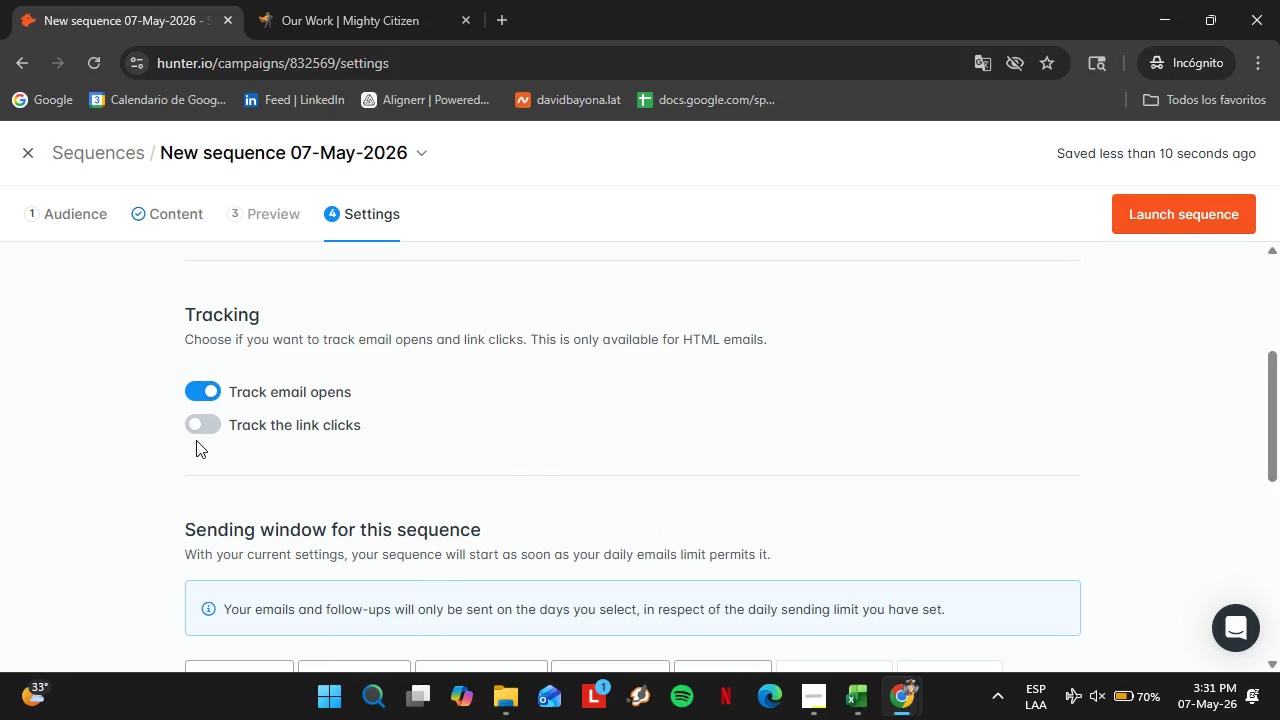 
left_click([196, 432])
 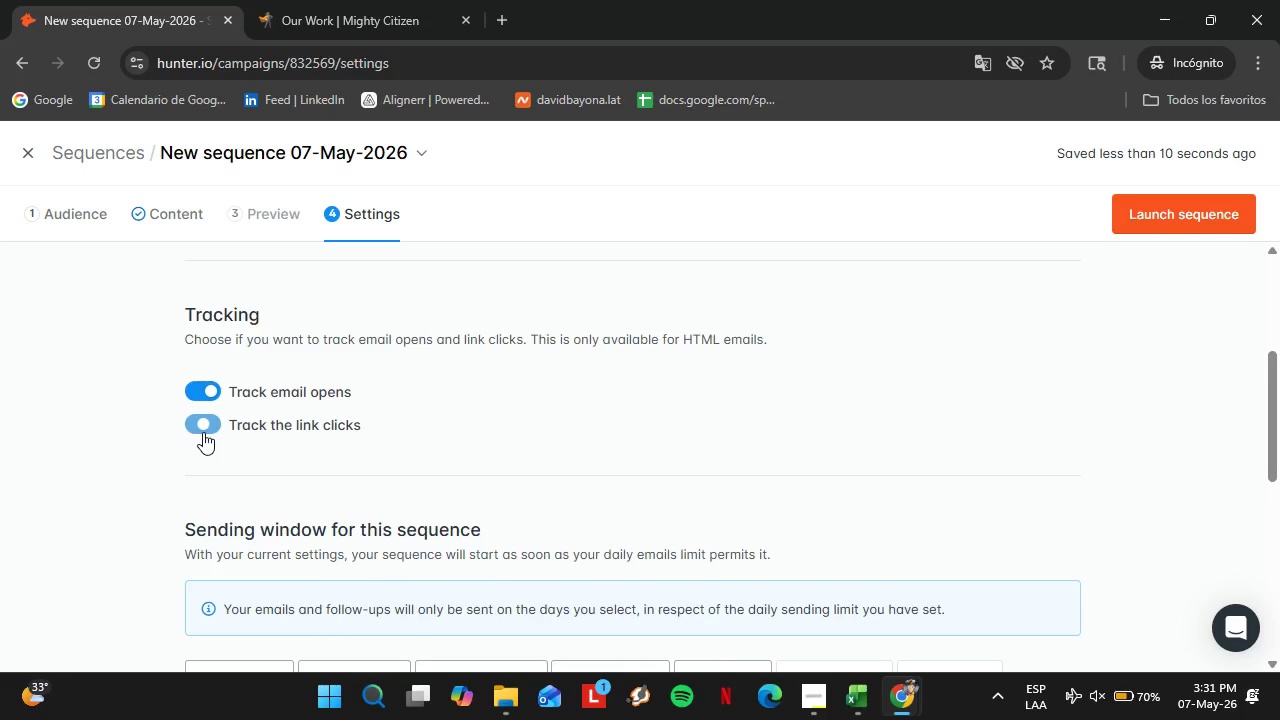 
scroll: coordinate [518, 465], scroll_direction: down, amount: 9.0
 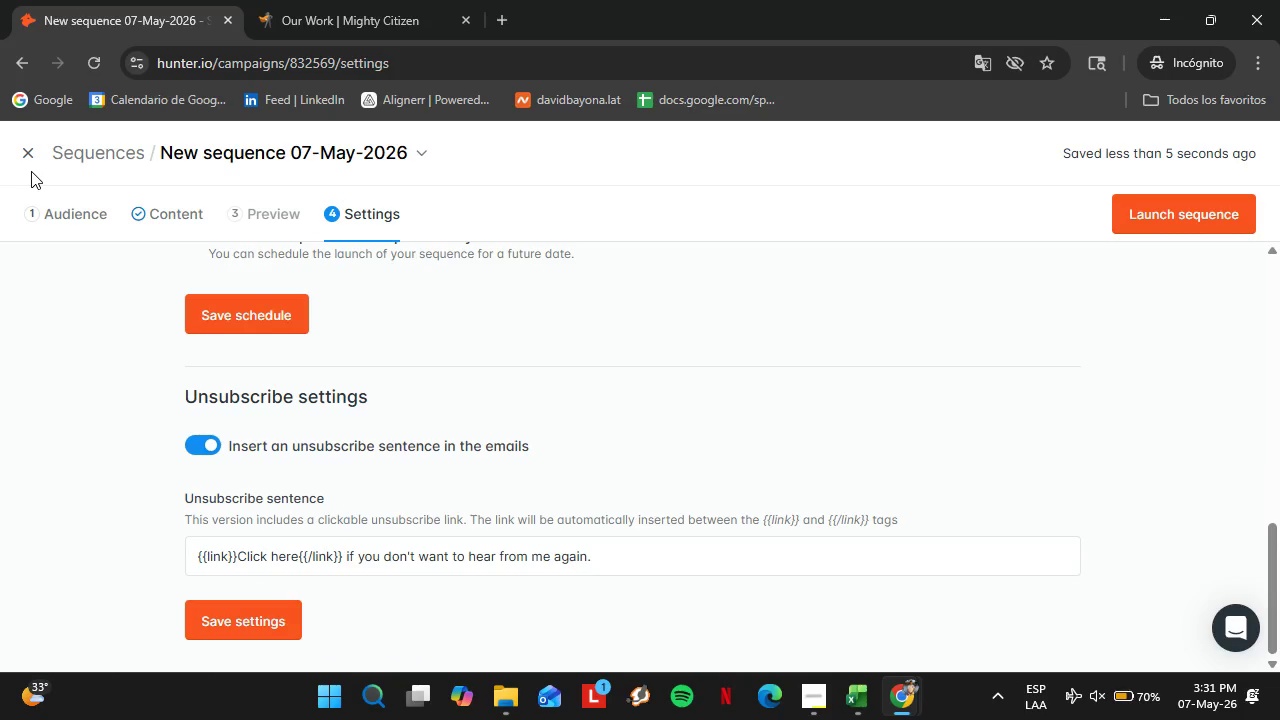 
left_click([31, 157])
 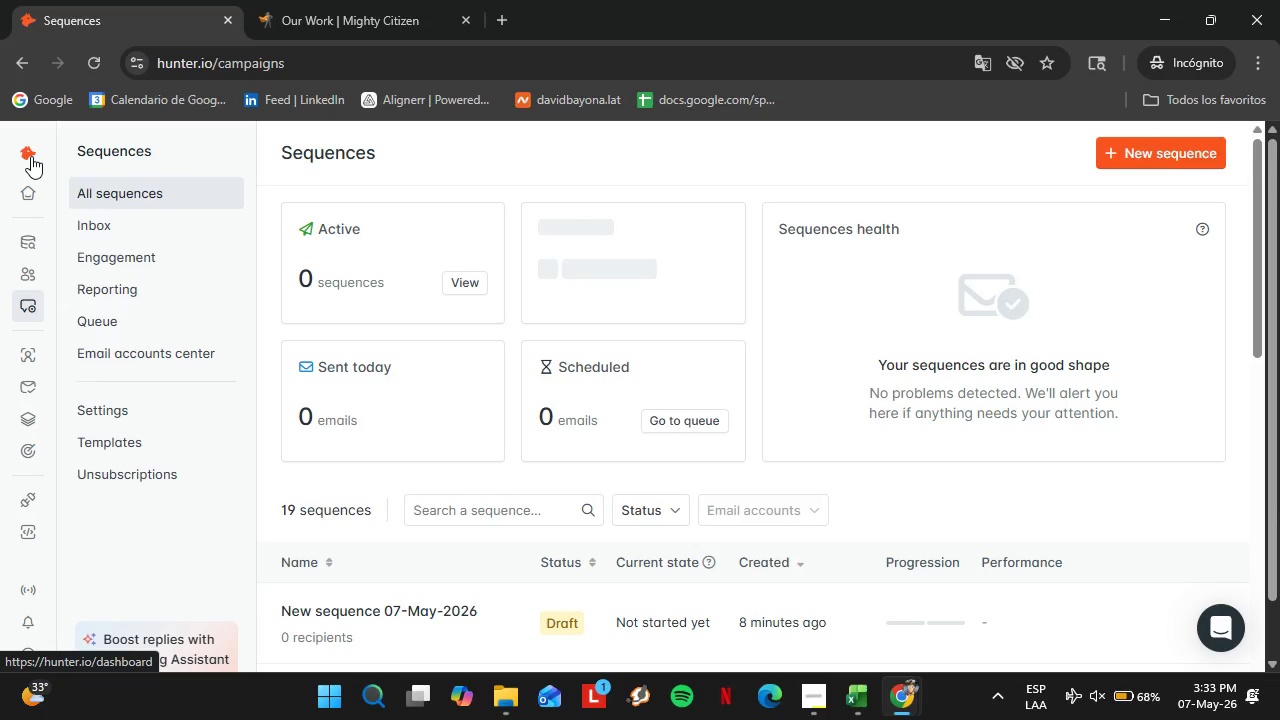 
wait(122.38)
 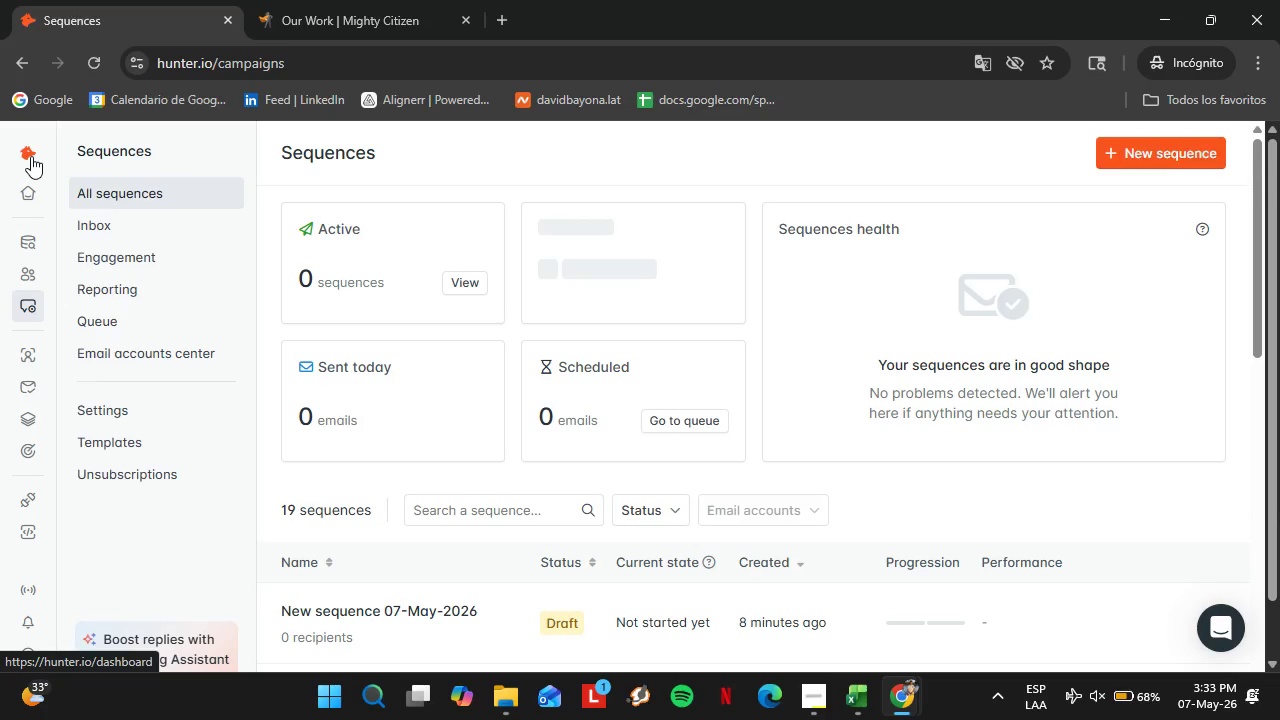 
left_click([43, 277])
 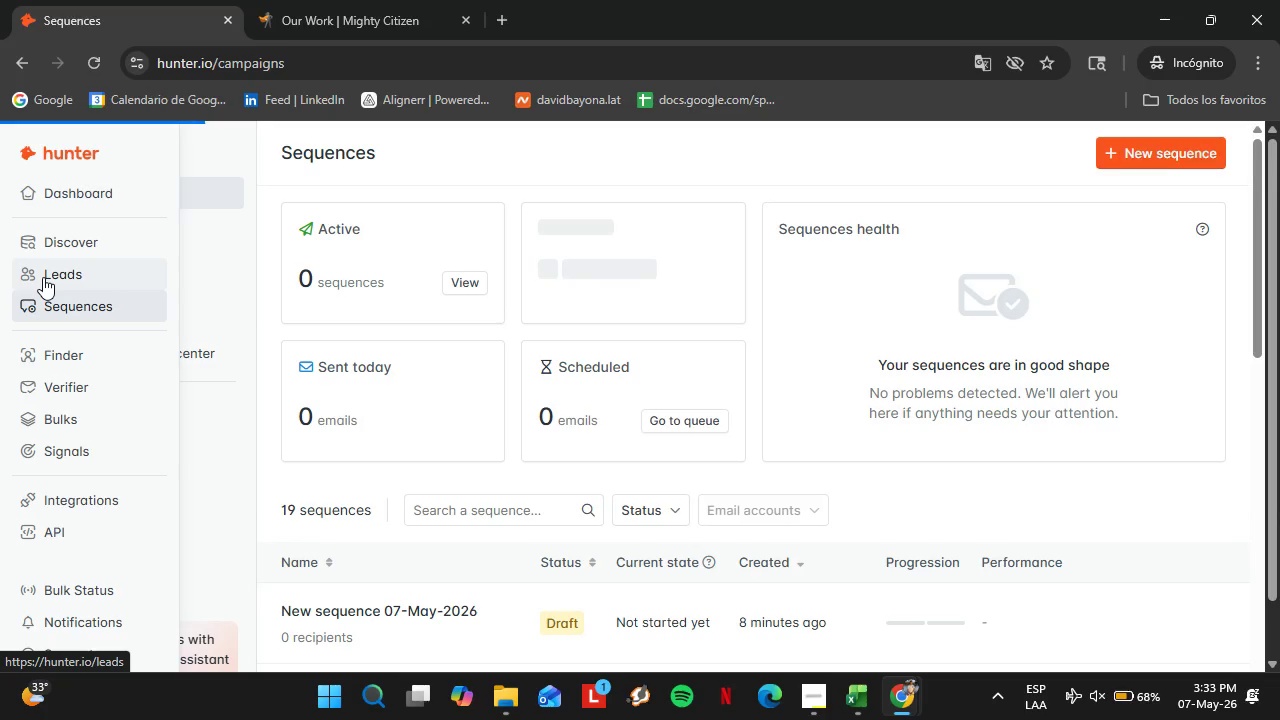 
wait(9.91)
 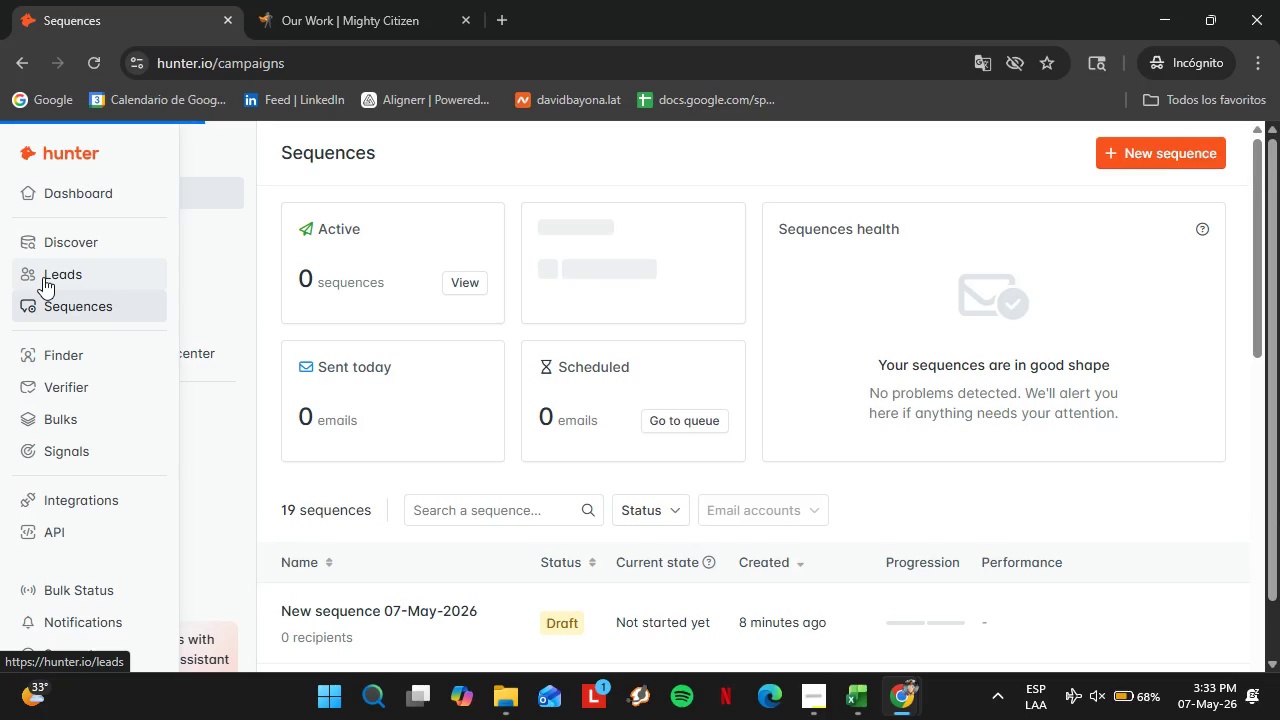 
left_click([165, 497])
 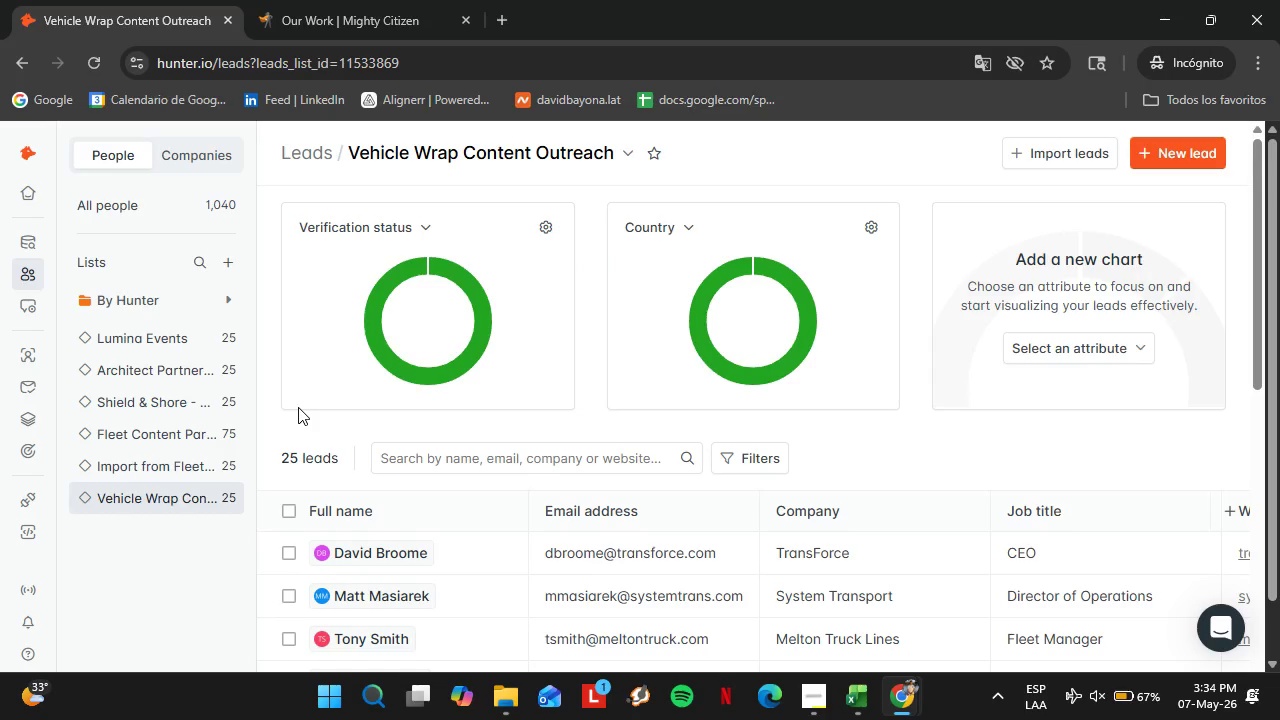 
wait(43.44)
 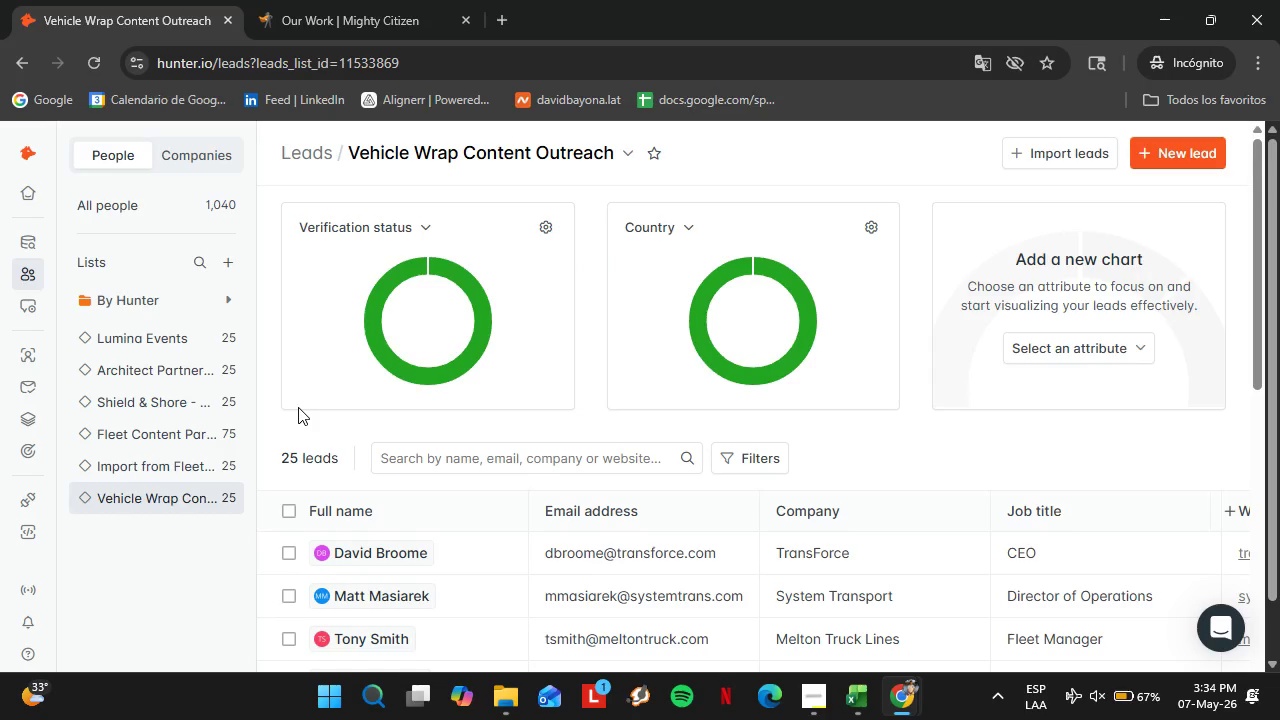 
scroll: coordinate [616, 411], scroll_direction: down, amount: 13.0
 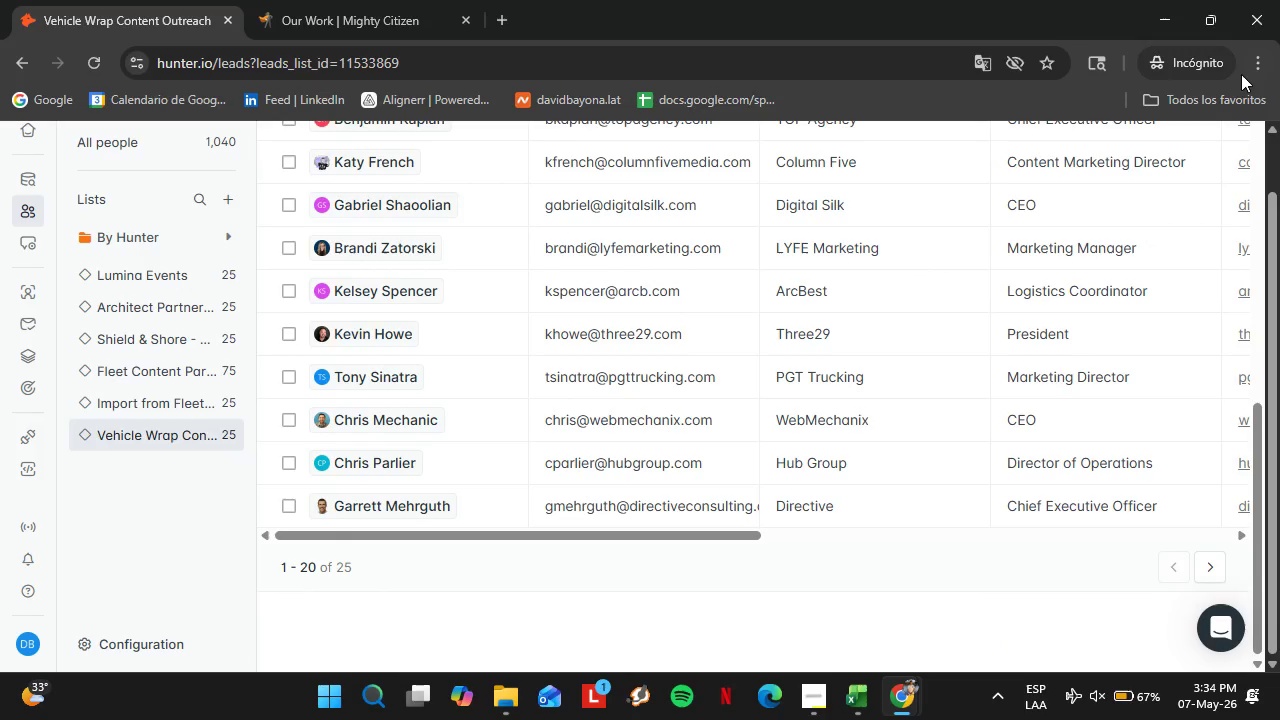 
left_click([1257, 76])
 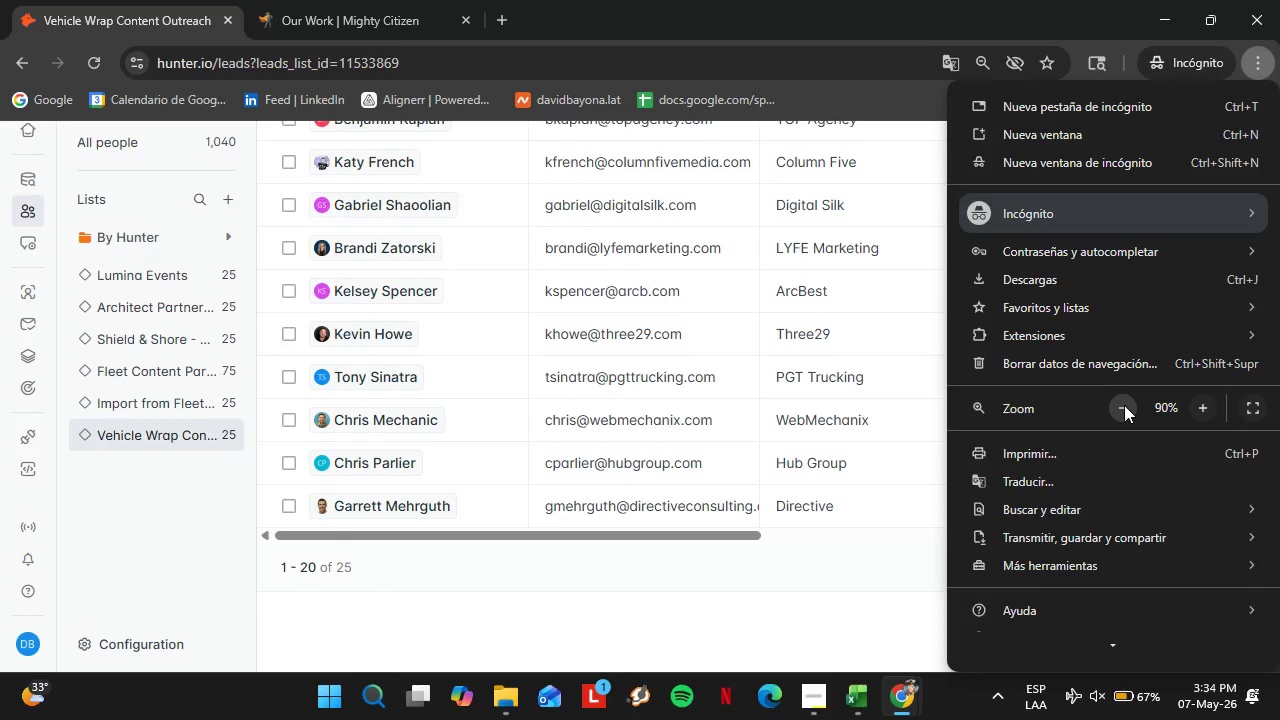 
double_click([1124, 405])
 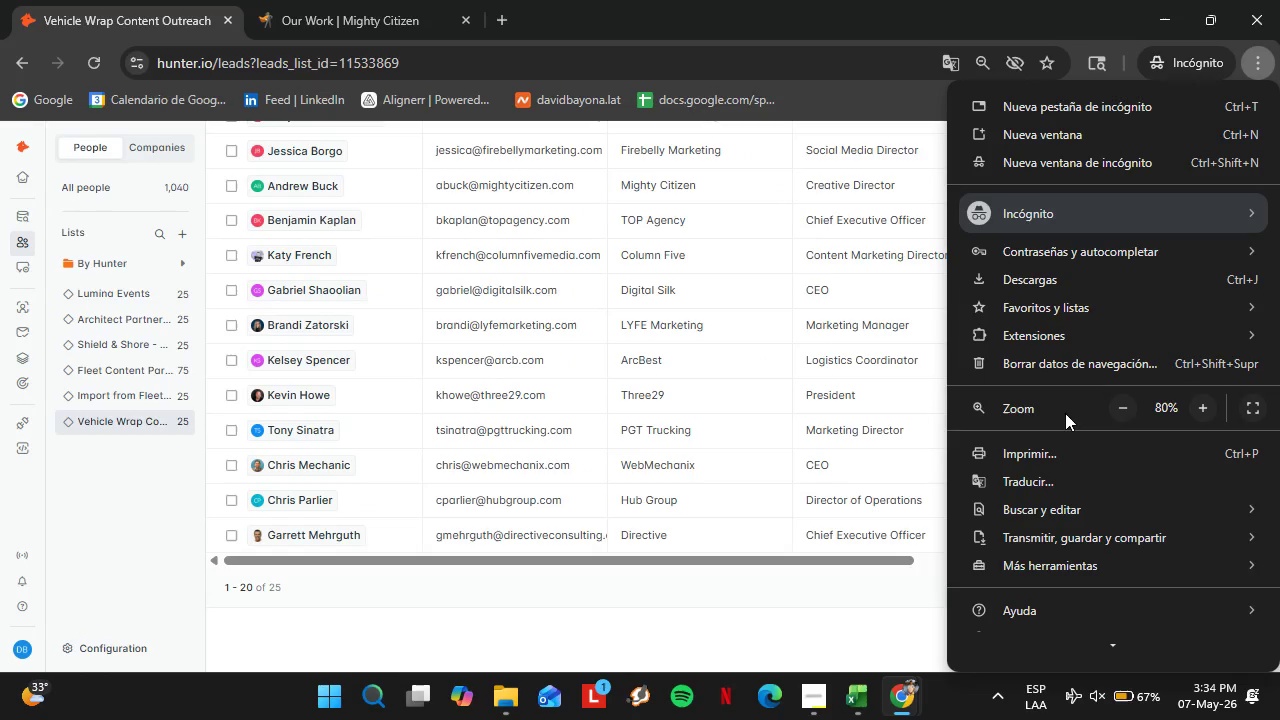 
left_click([1115, 410])
 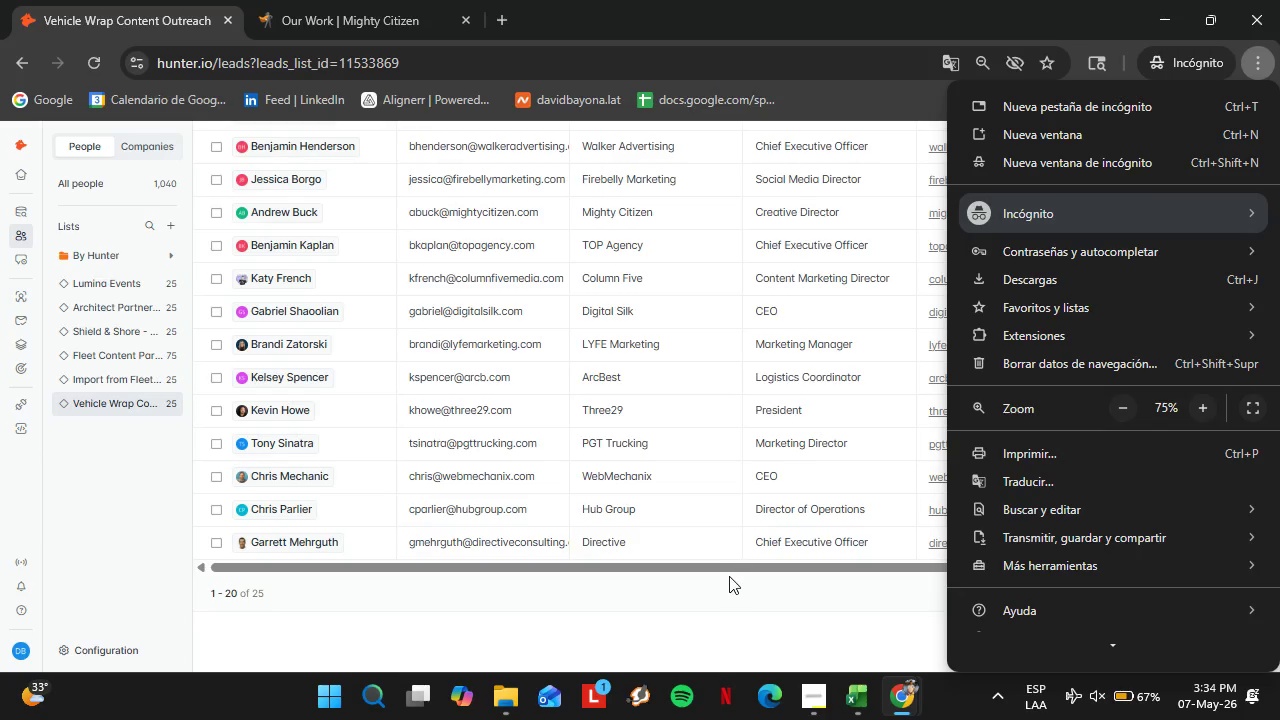 
left_click([657, 604])
 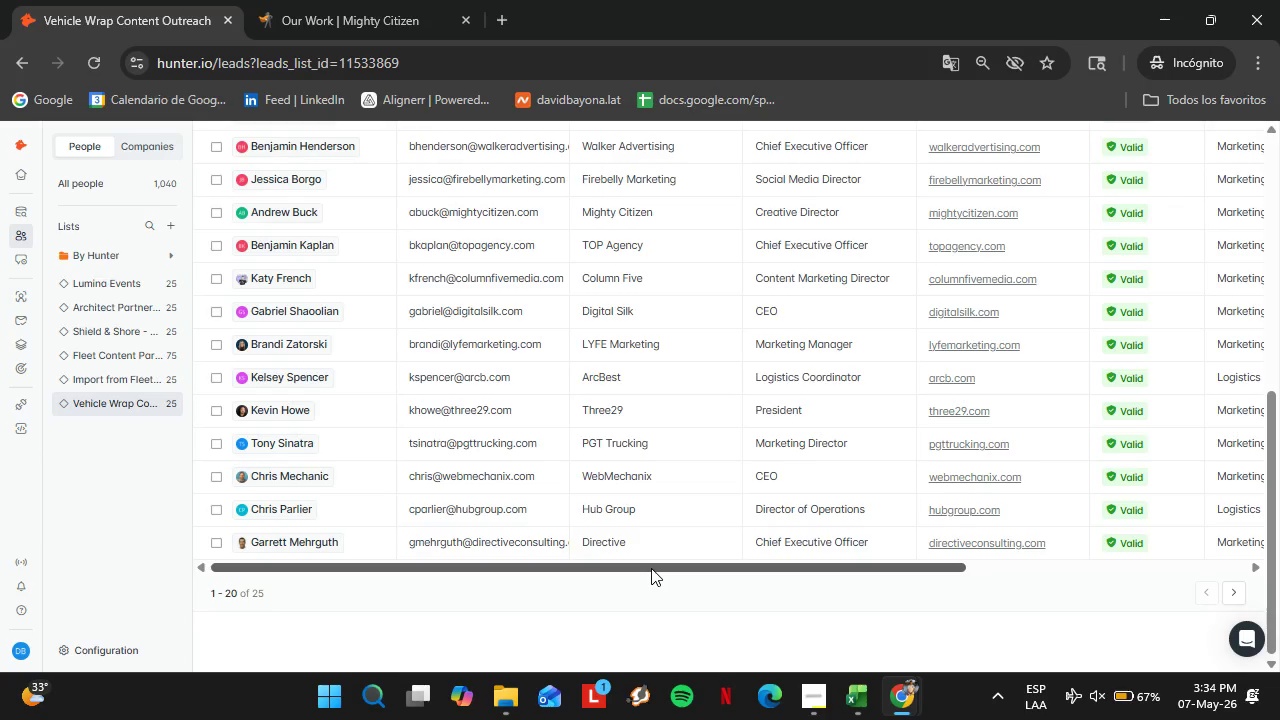 
left_click_drag(start_coordinate=[651, 568], to_coordinate=[773, 580])
 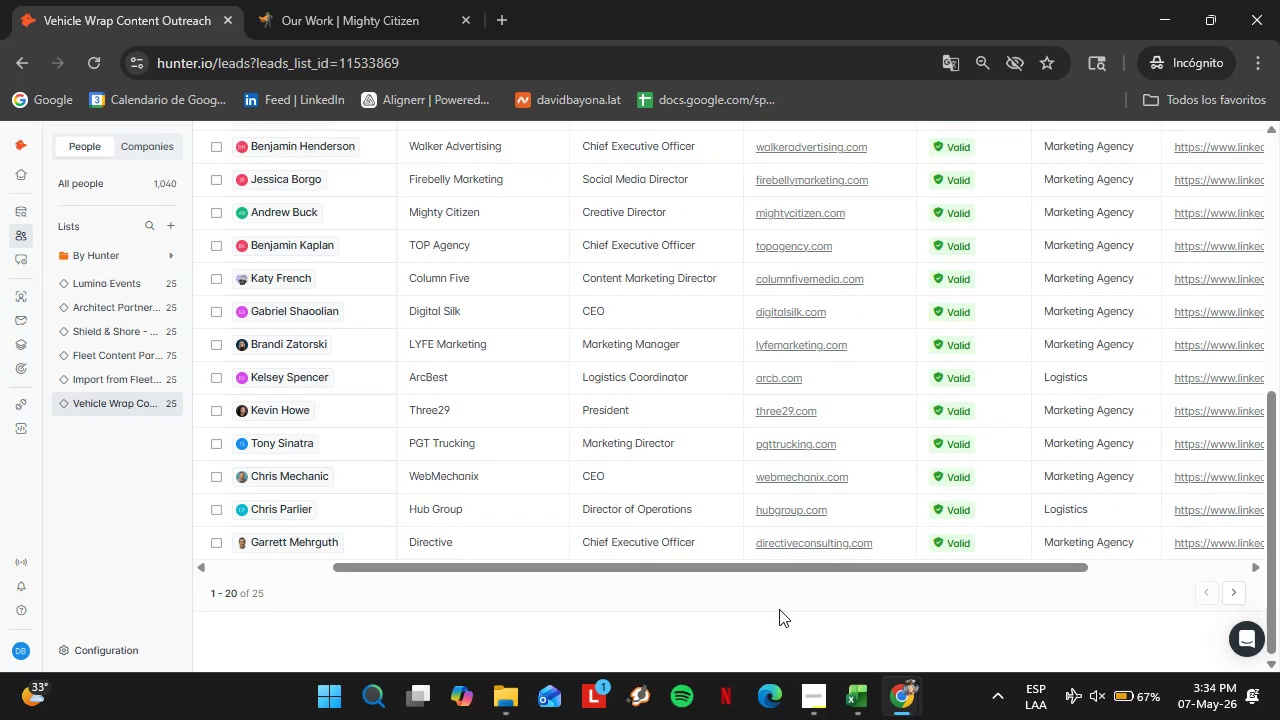 
left_click([779, 609])
 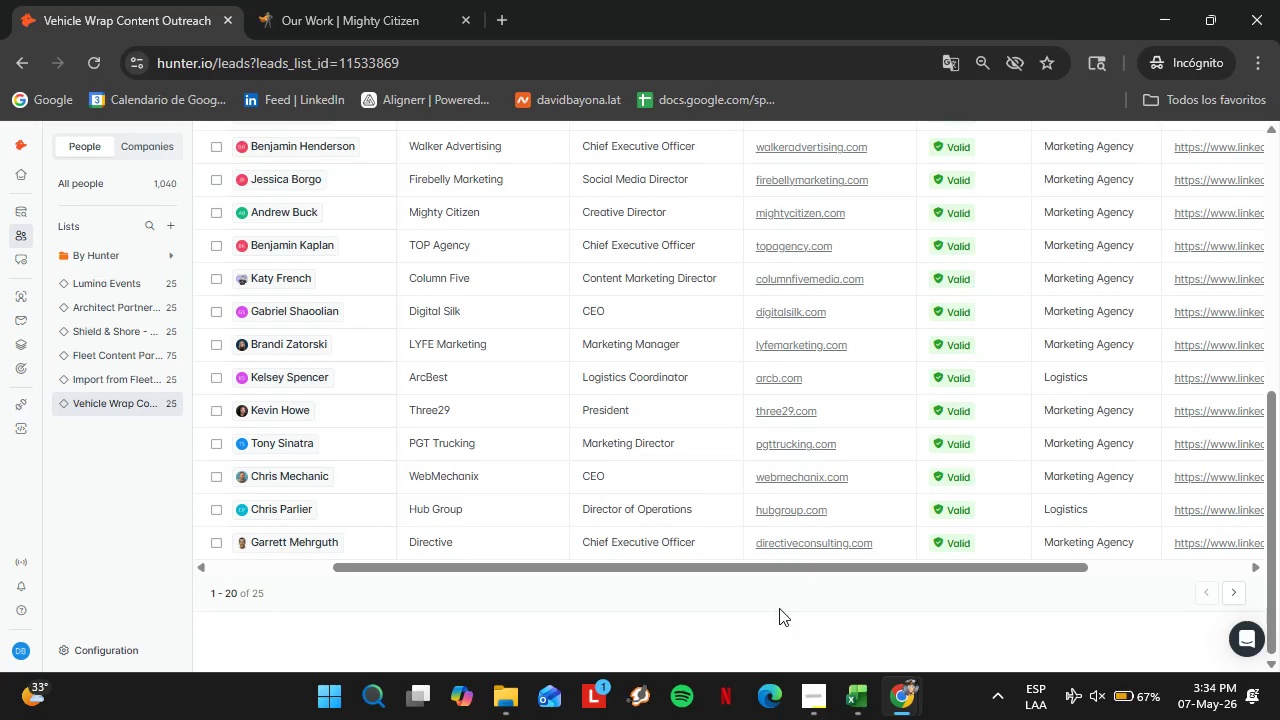 
wait(9.95)
 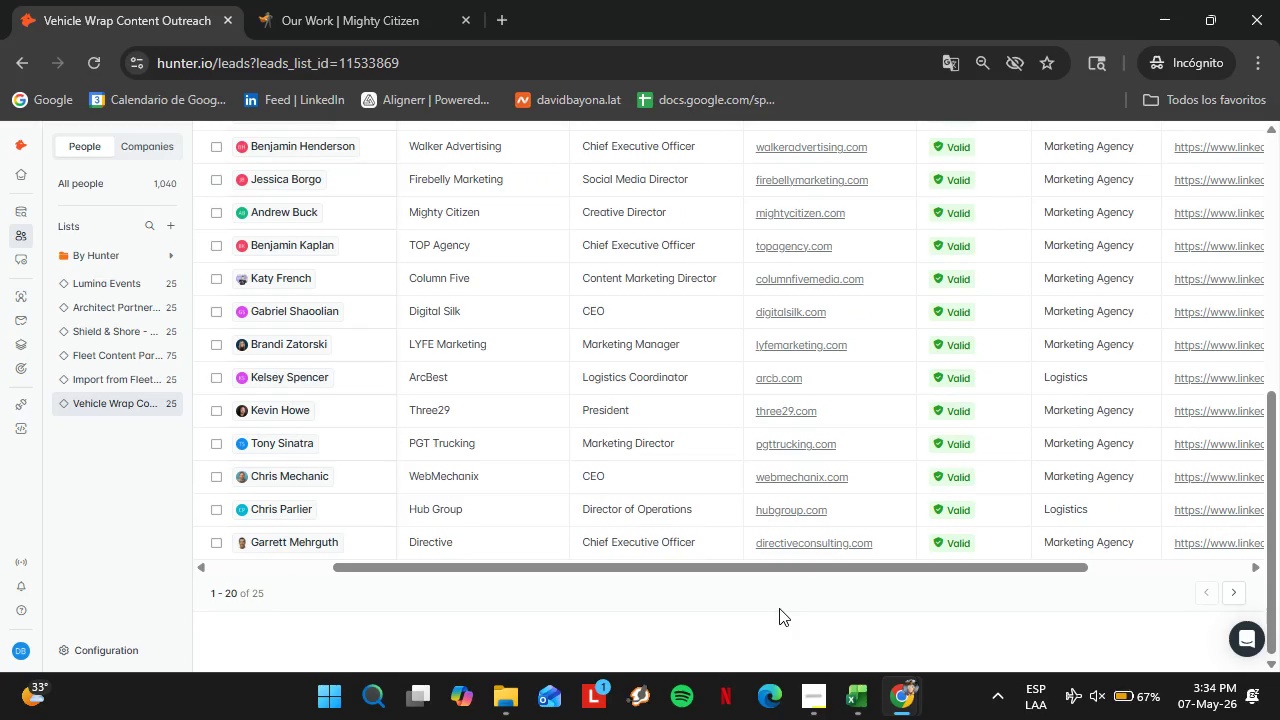 
scroll: coordinate [629, 449], scroll_direction: up, amount: 4.0
 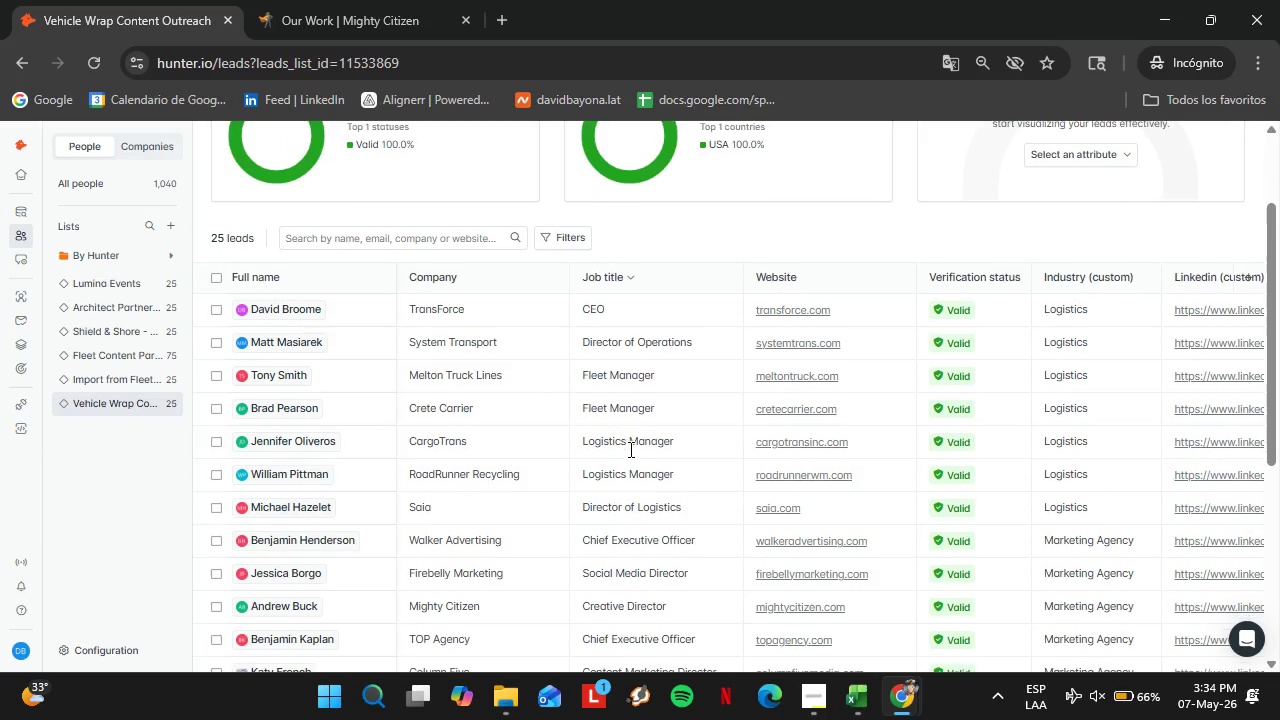 
scroll: coordinate [629, 449], scroll_direction: down, amount: 1.0
 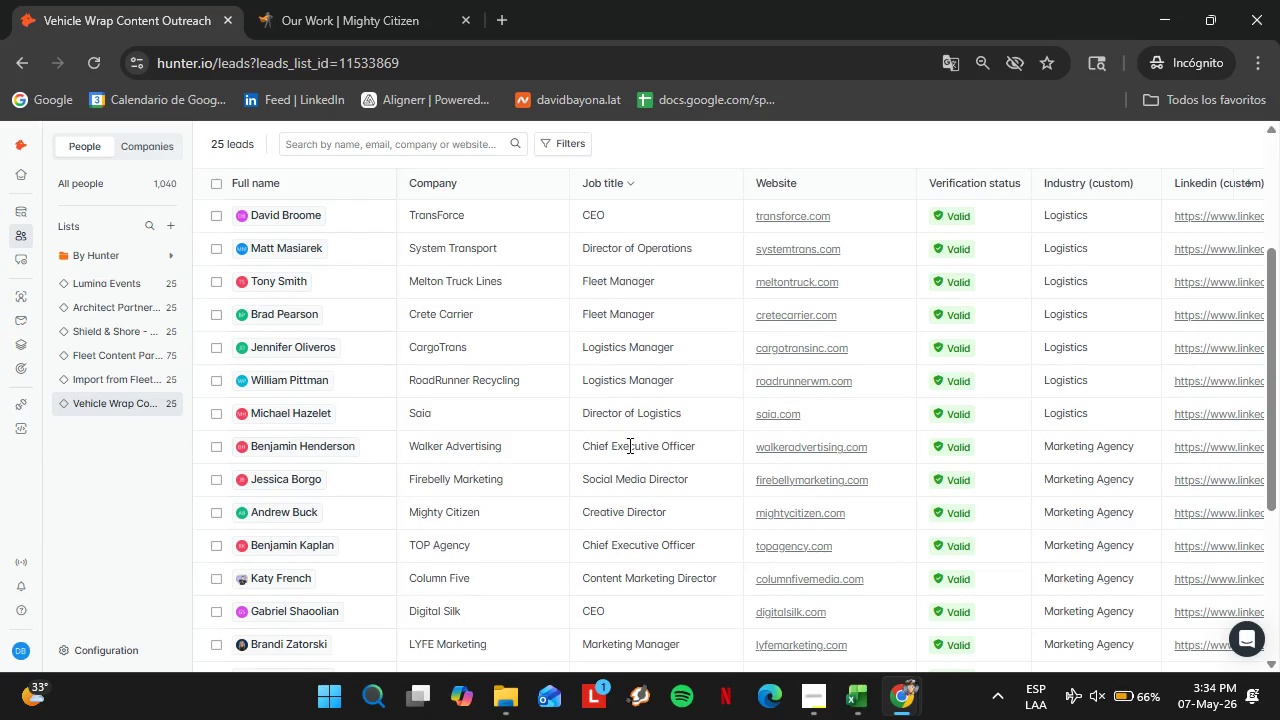 
scroll: coordinate [628, 445], scroll_direction: none, amount: 0.0
 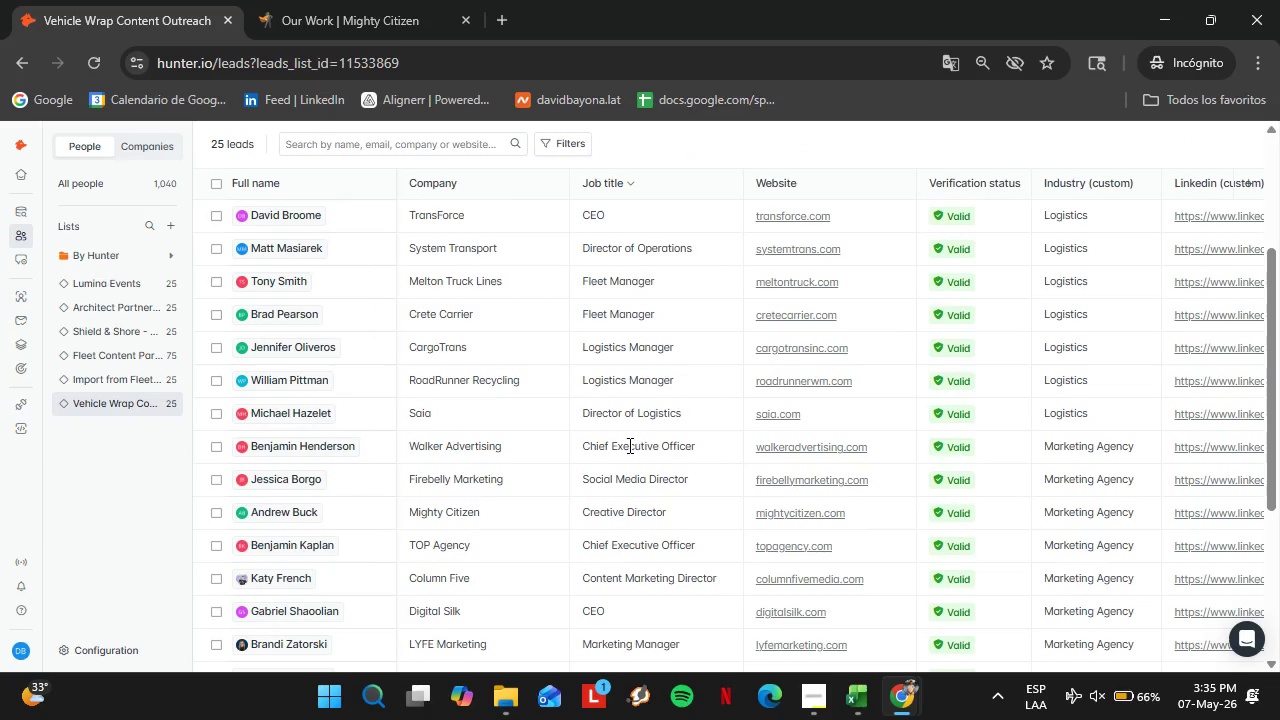 
wait(13.93)
 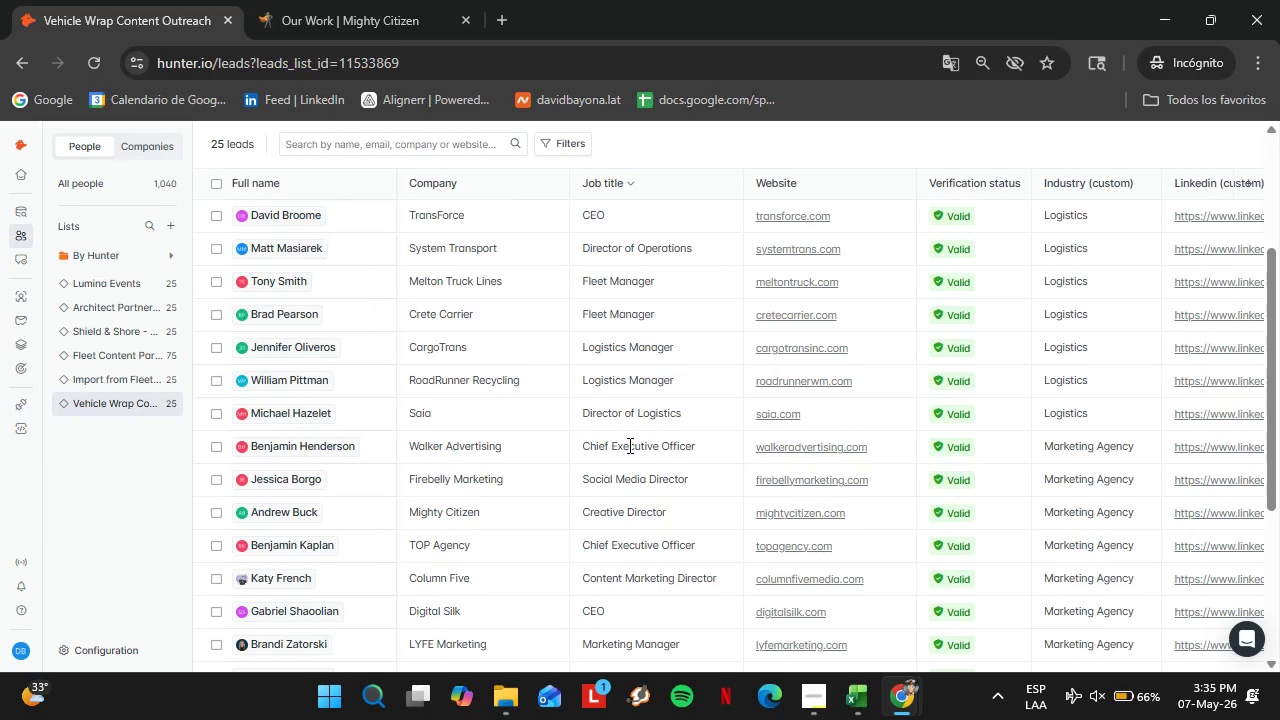 
left_click_drag(start_coordinate=[1271, 299], to_coordinate=[1279, 323])
 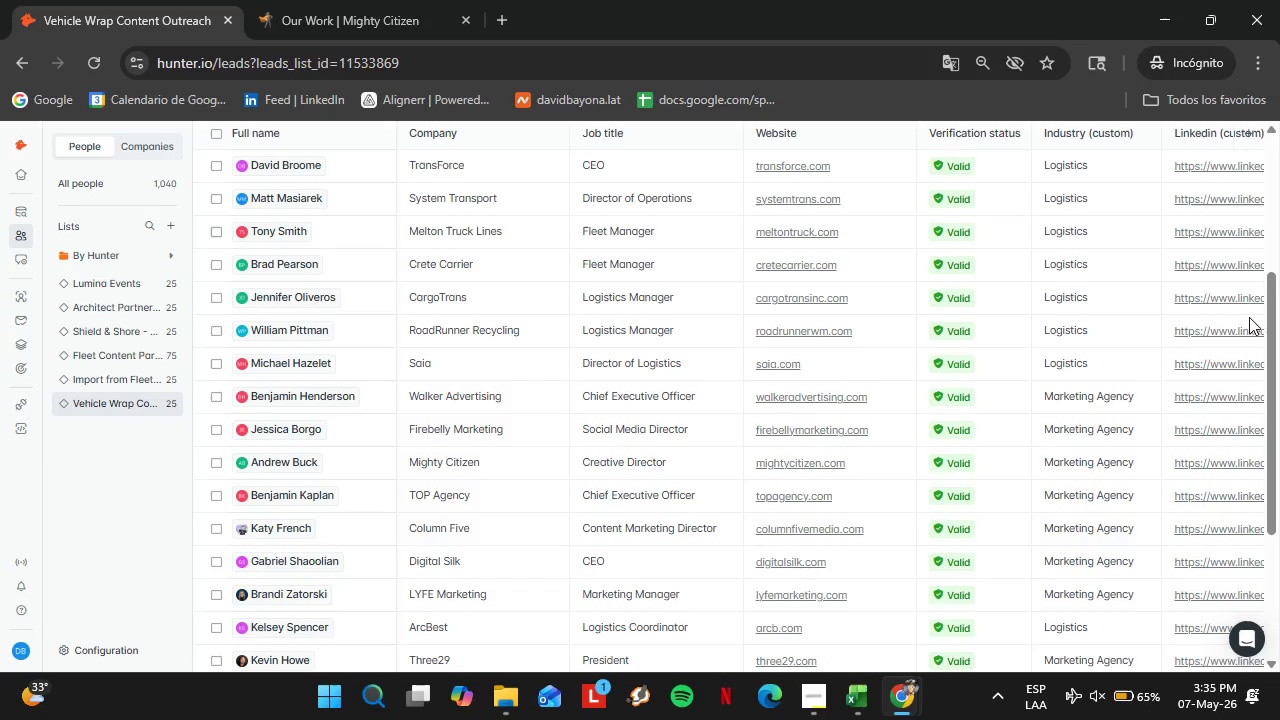 
wait(40.75)
 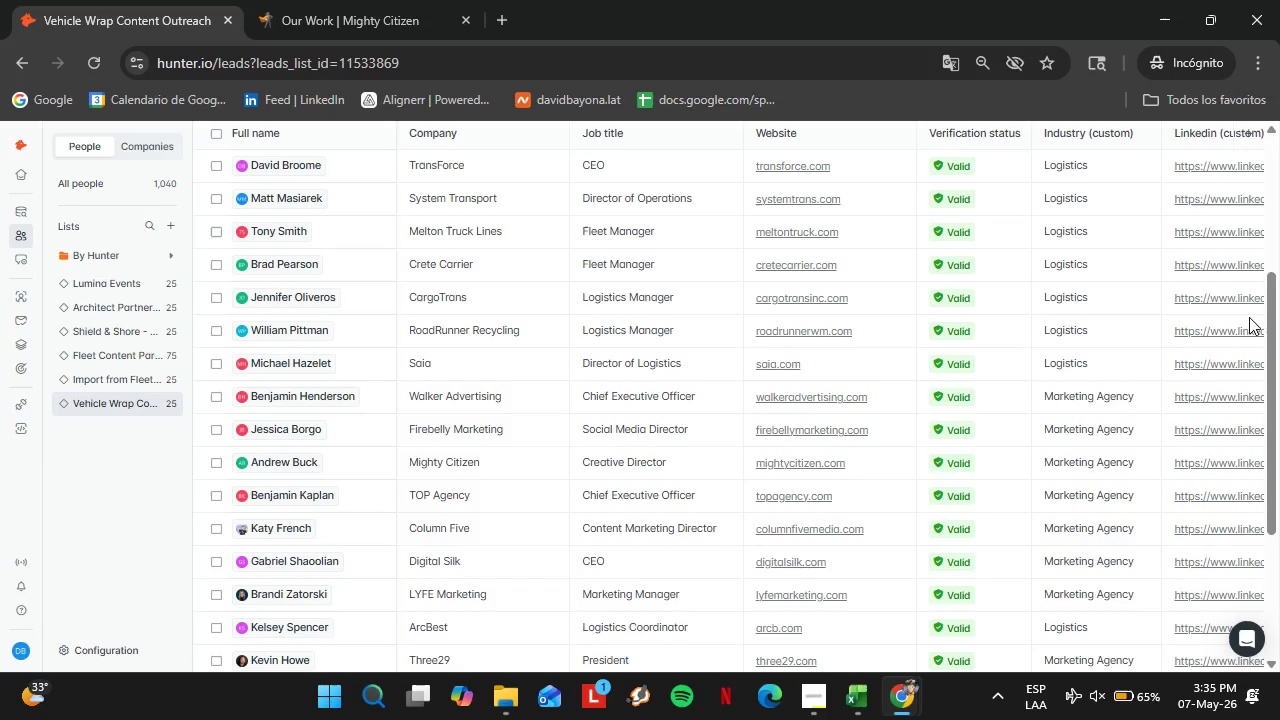 
left_click([852, 630])
 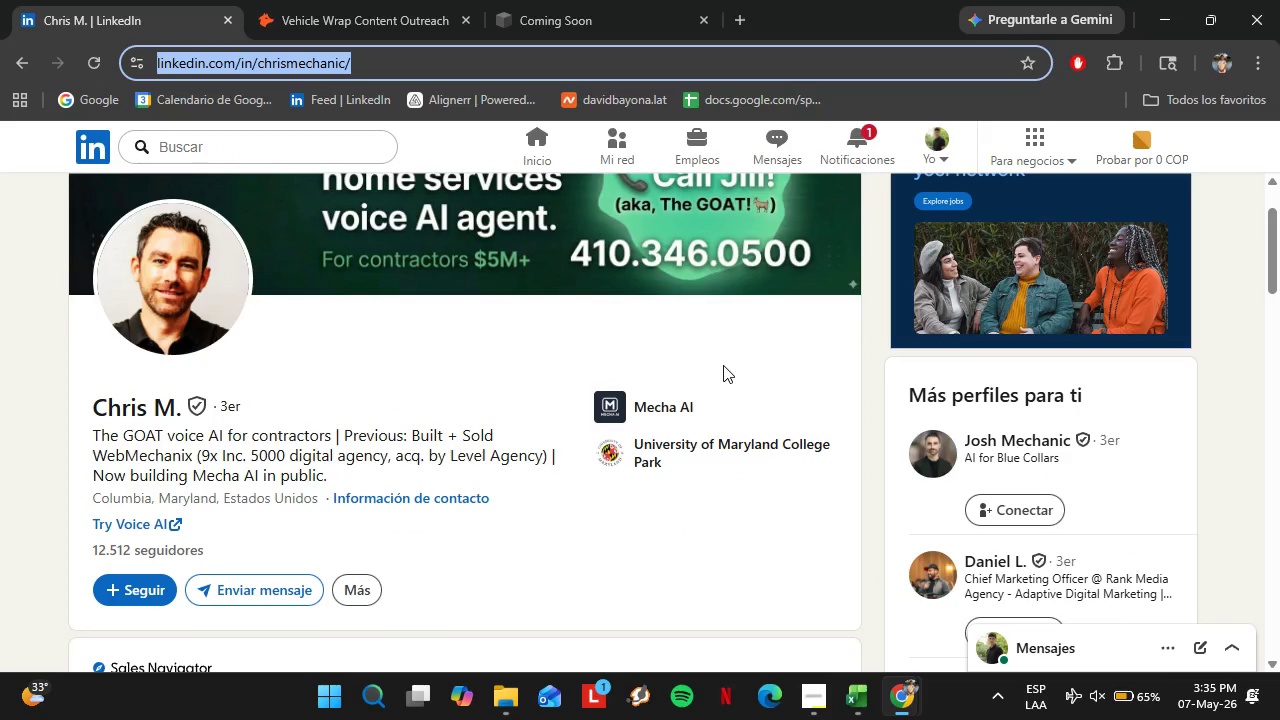 
left_click([430, 0])
 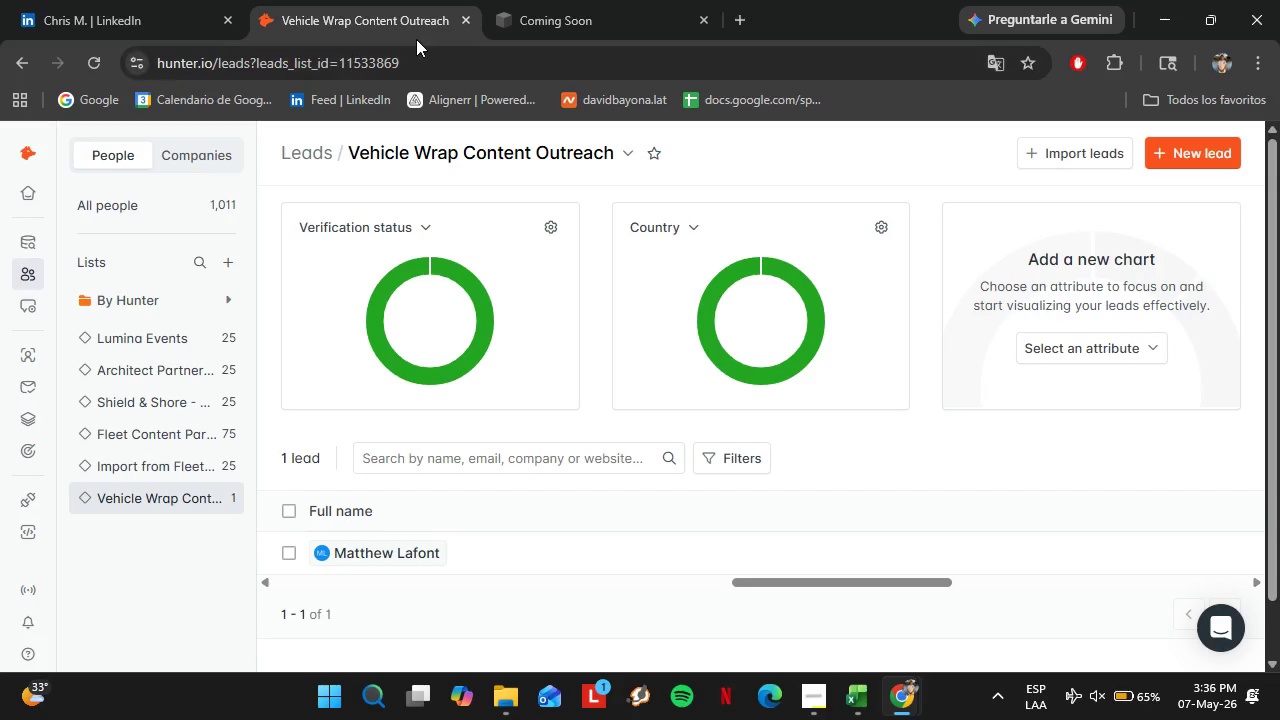 
left_click([463, 11])
 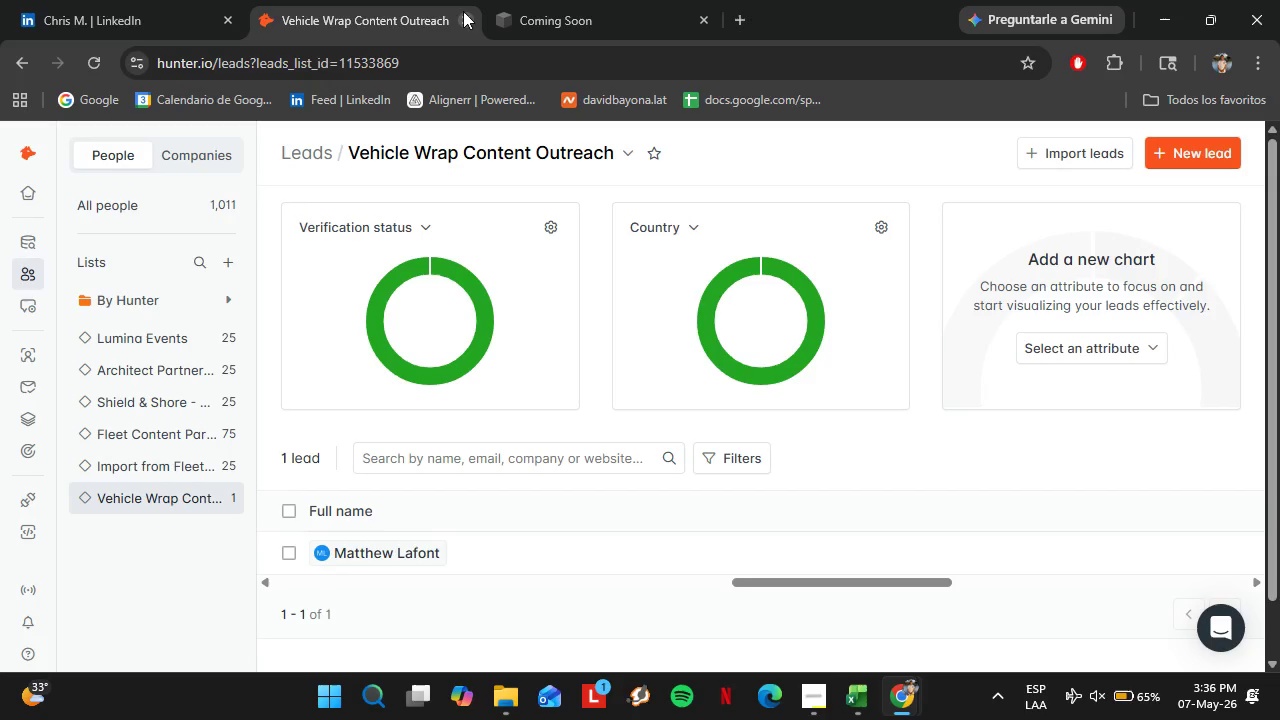 
left_click([517, 15])
 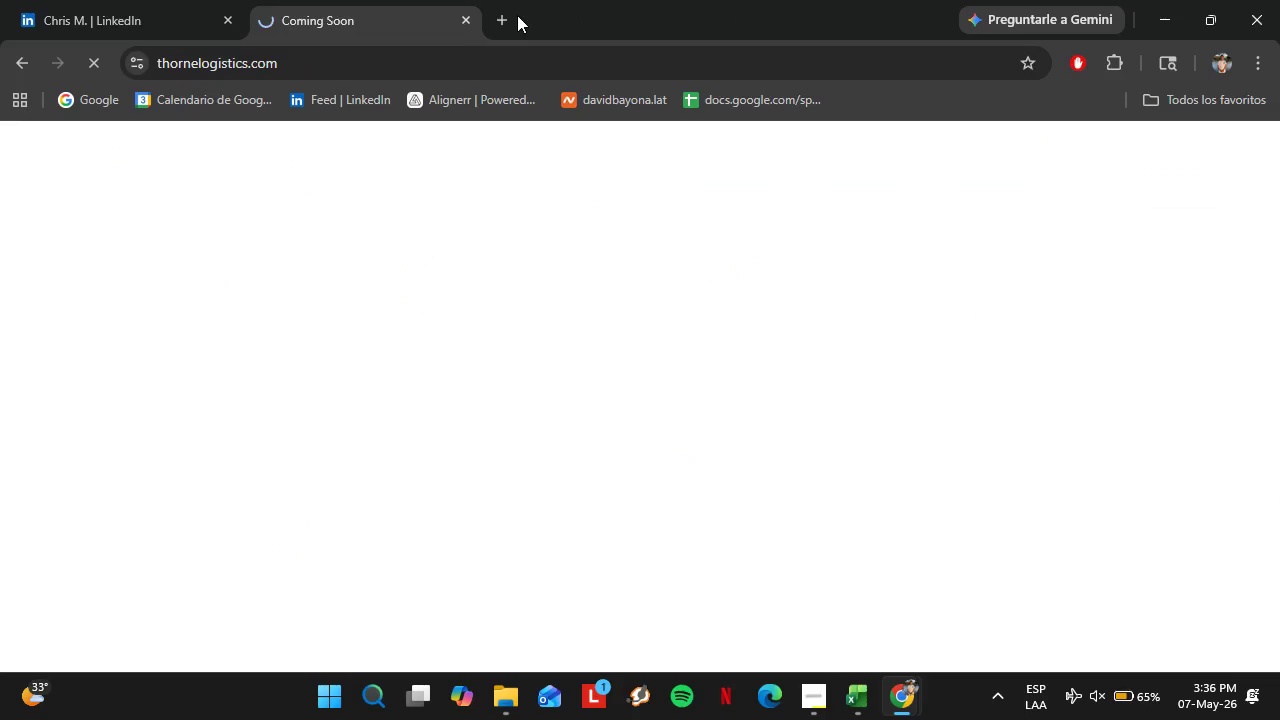 
left_click([461, 24])
 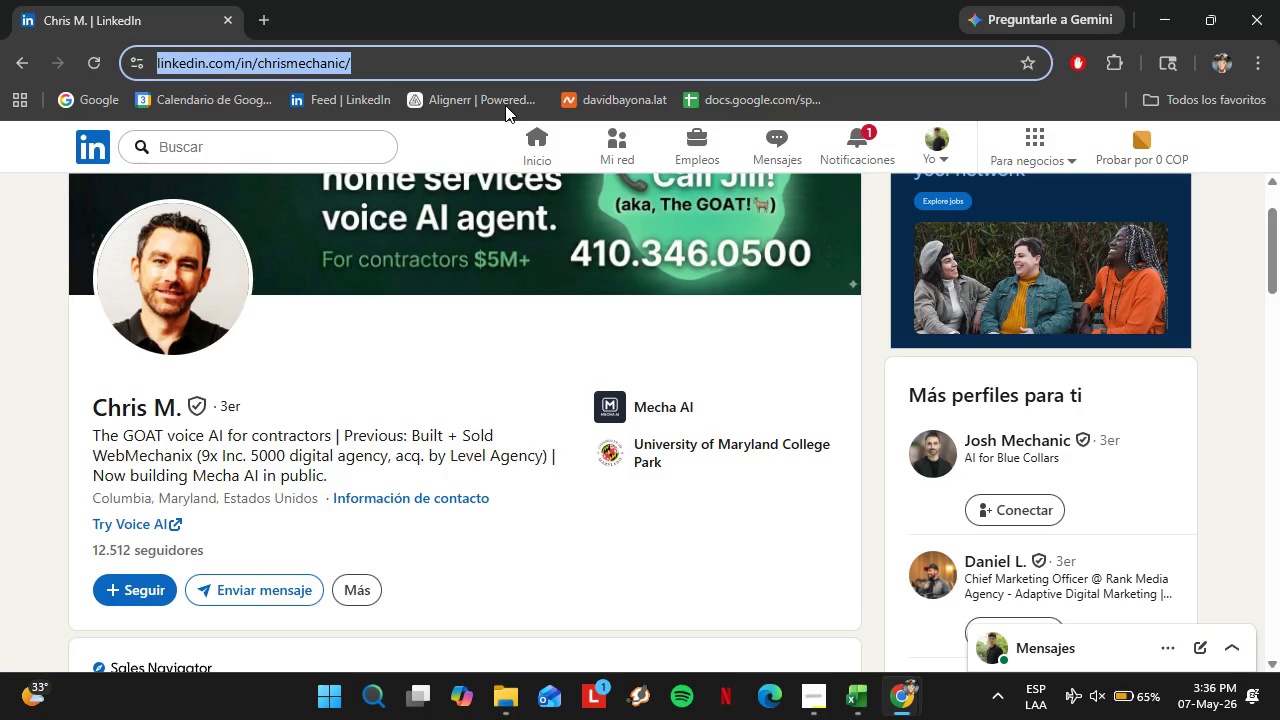 
left_click([11, 392])
 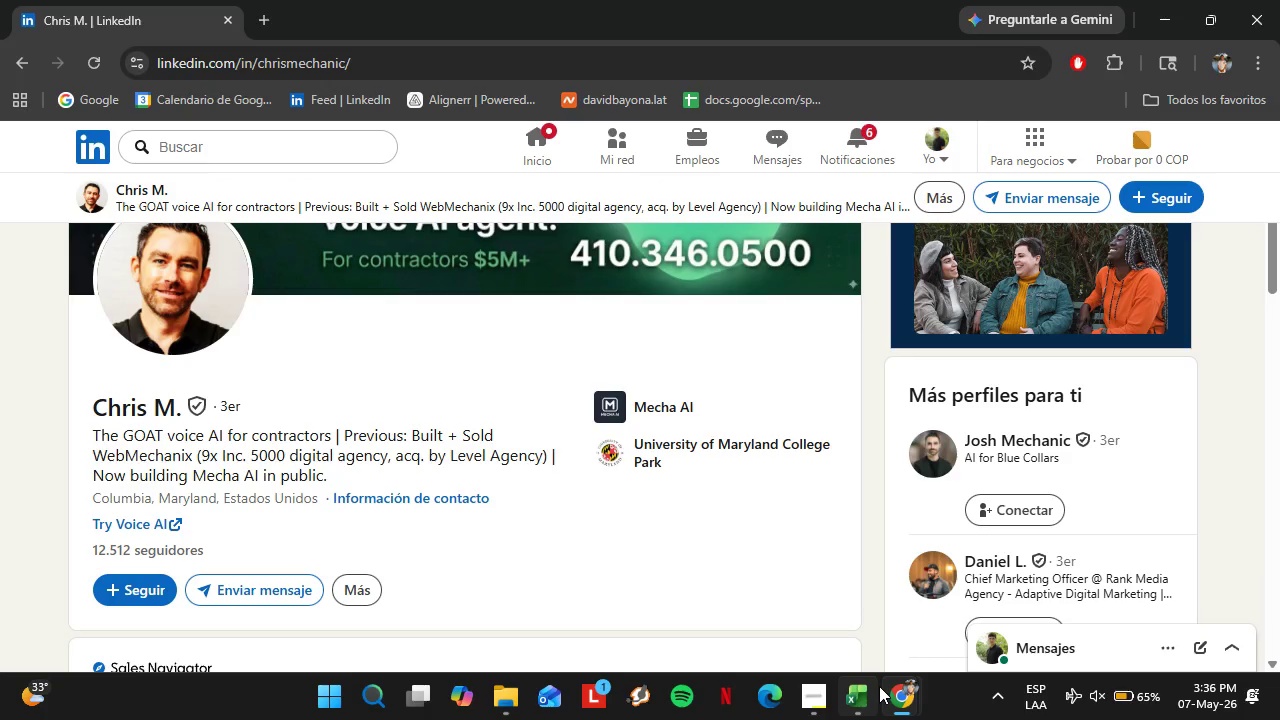 
left_click([949, 640])
 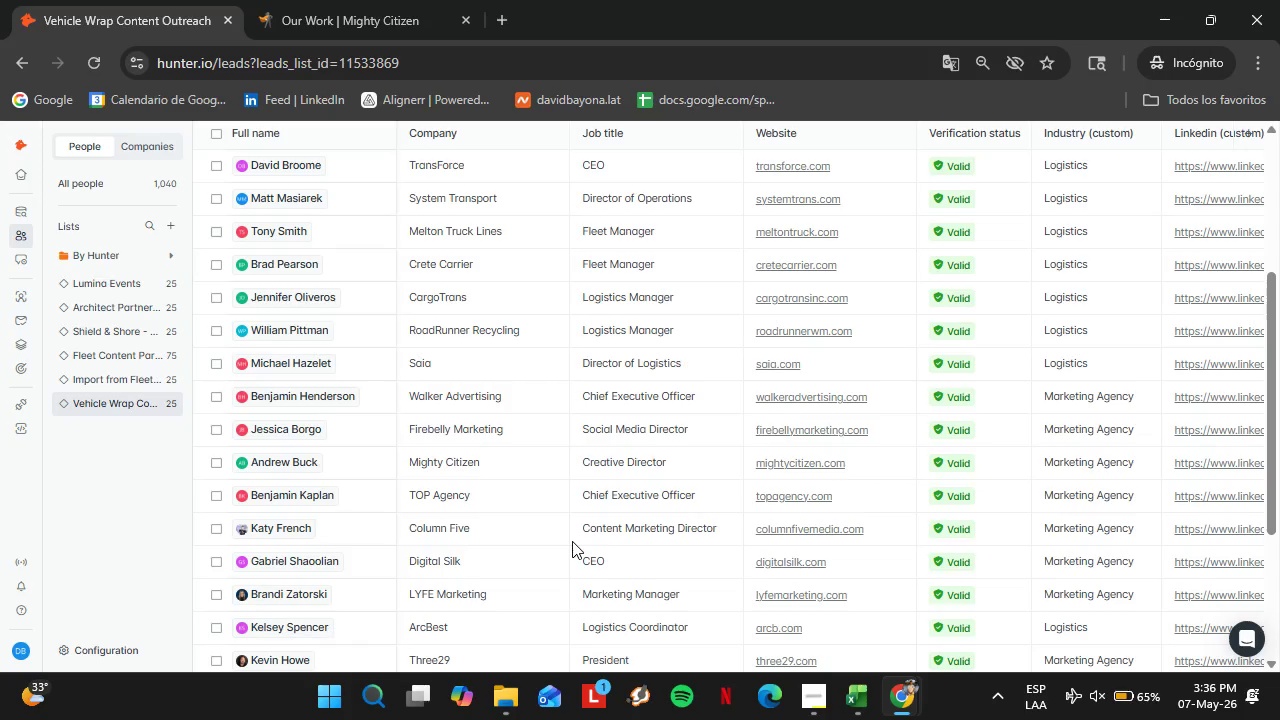 
wait(49.36)
 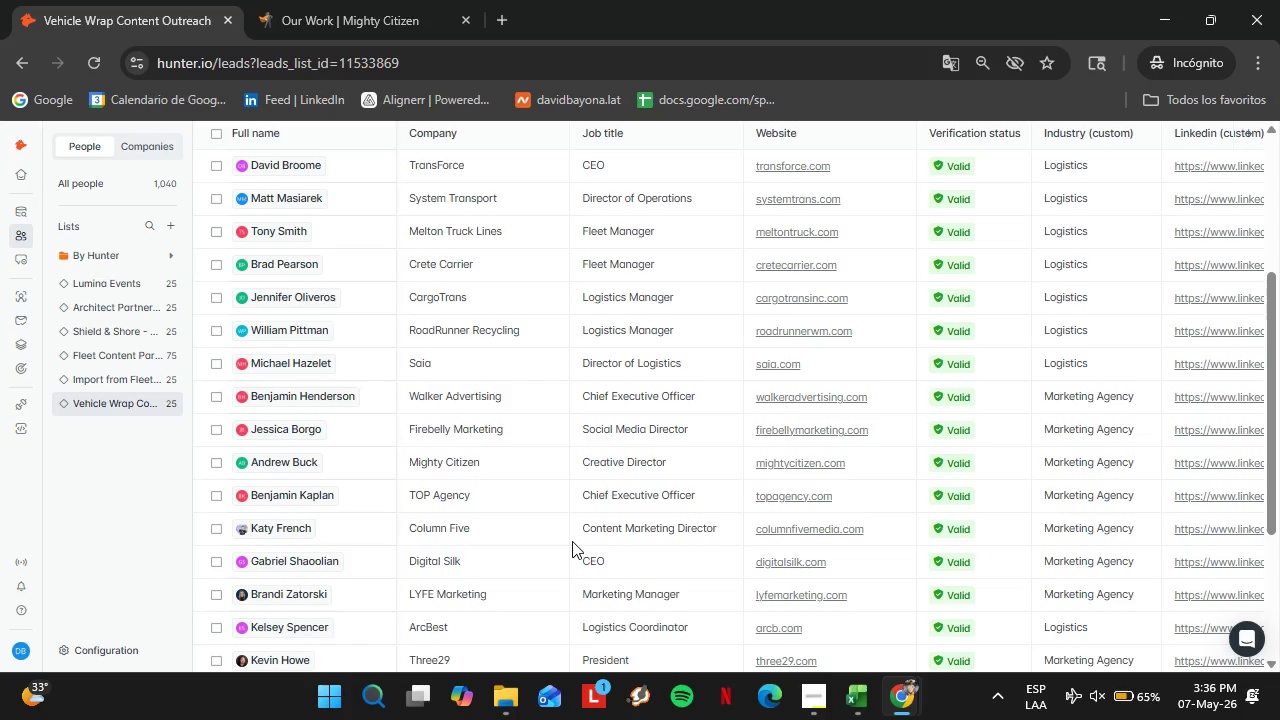 
scroll: coordinate [545, 475], scroll_direction: down, amount: 6.0
 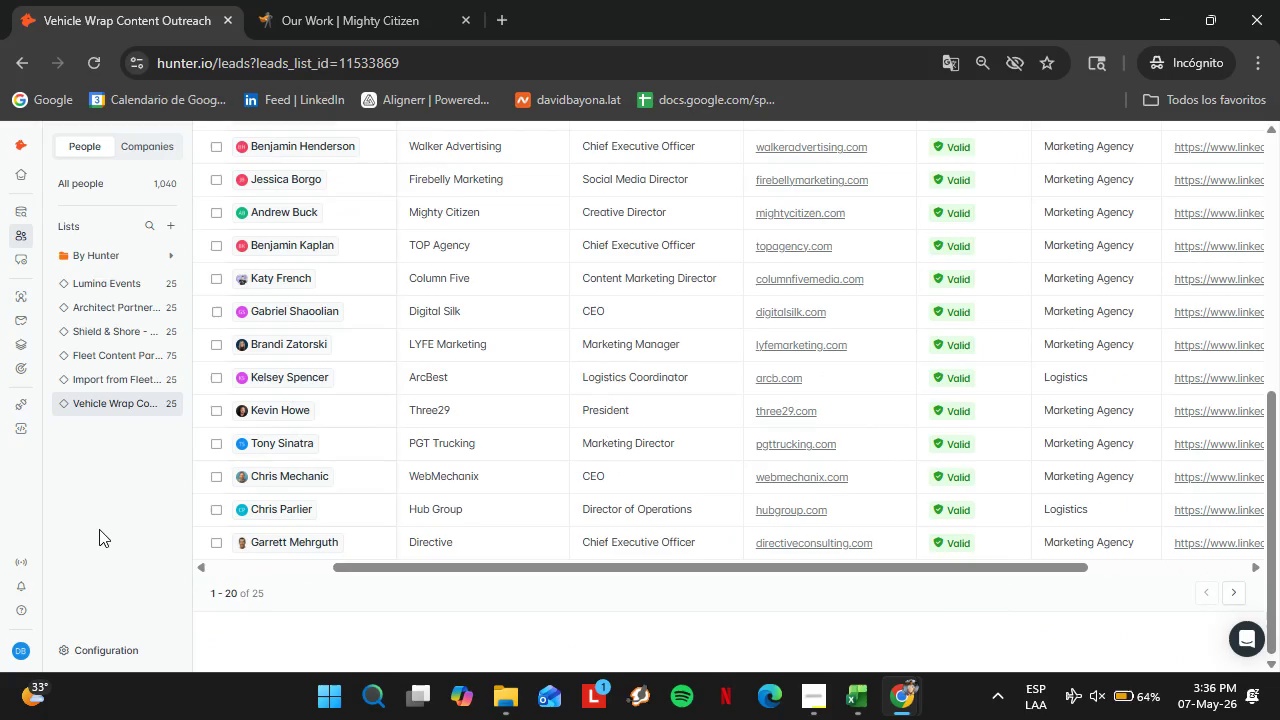 
wait(7.88)
 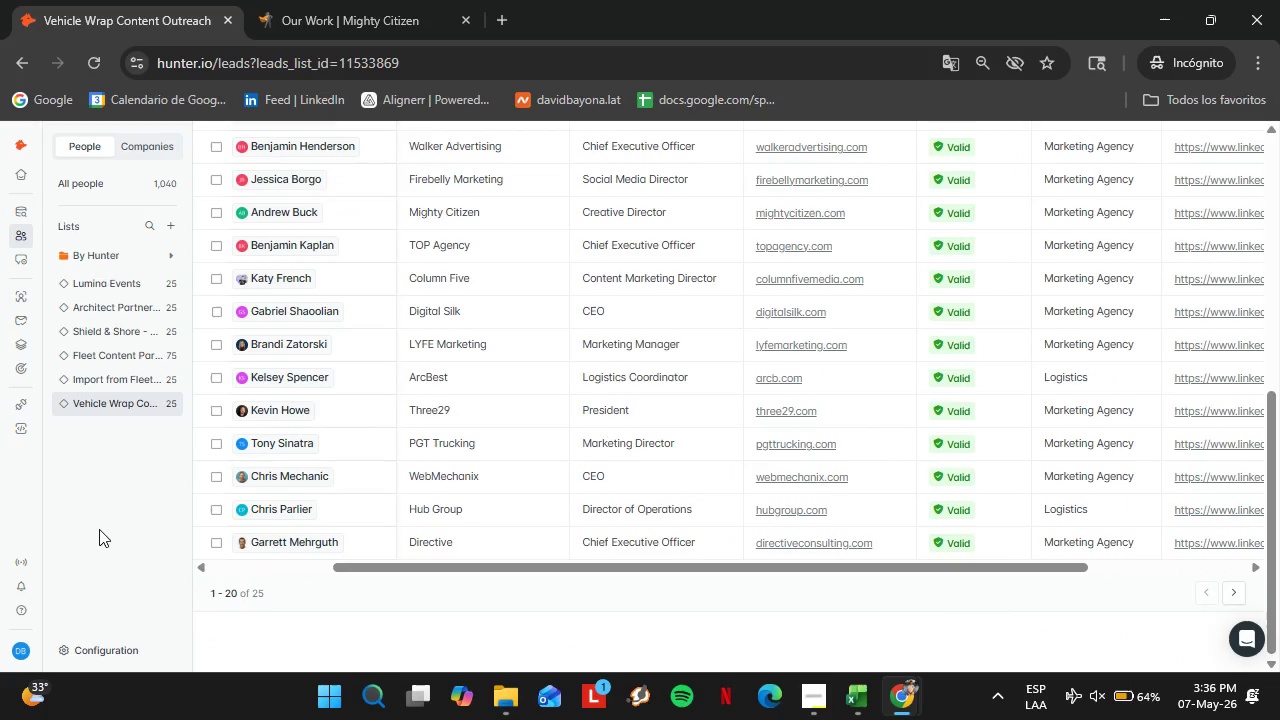 
left_click([1238, 590])
 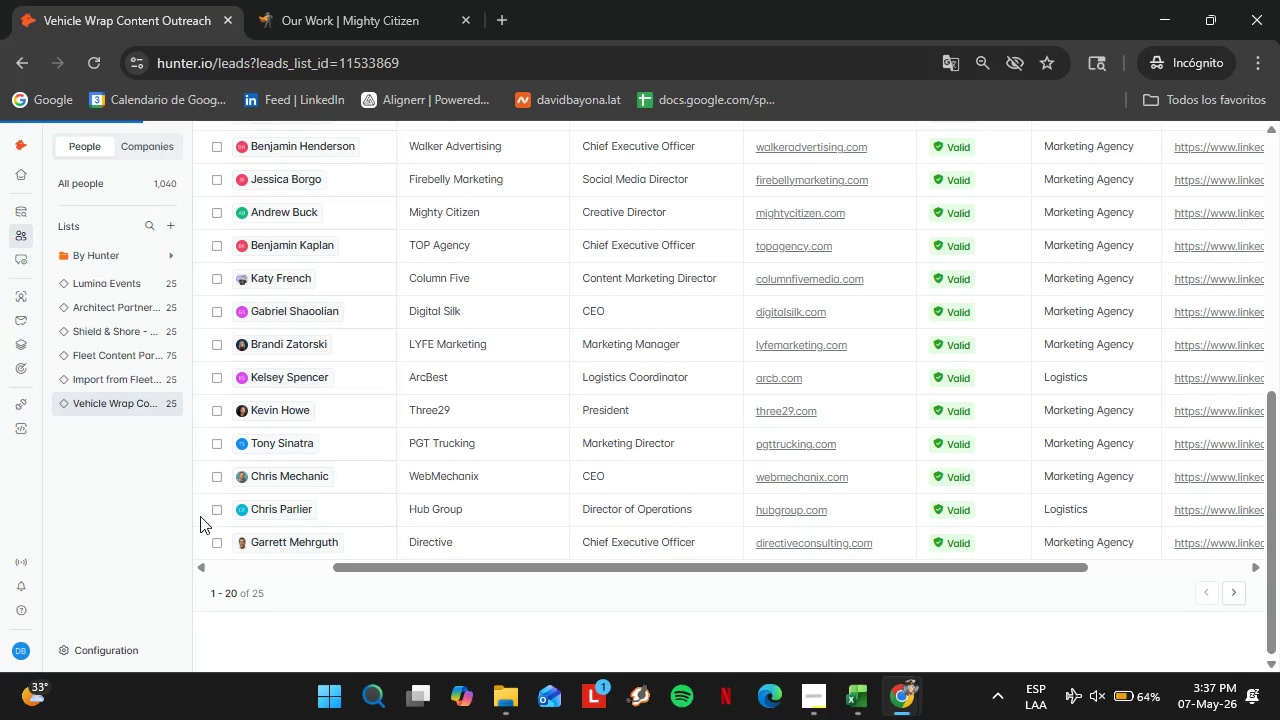 
wait(5.23)
 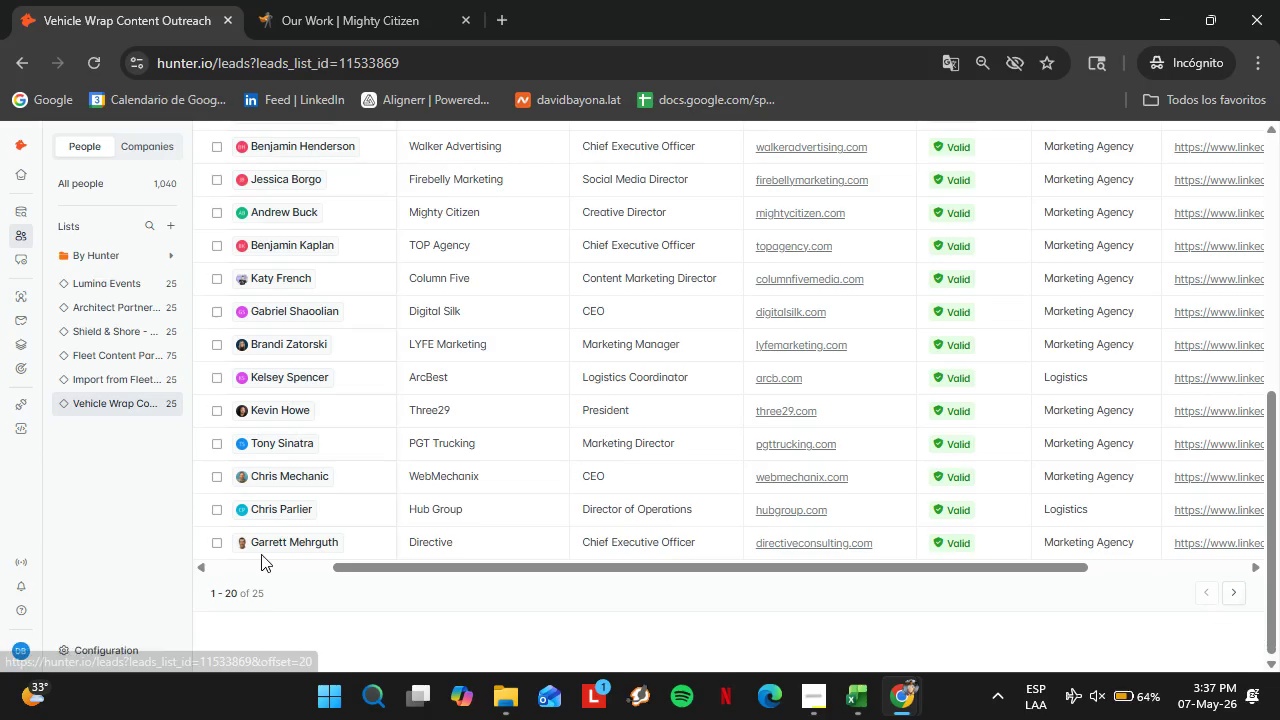 
scroll: coordinate [942, 601], scroll_direction: down, amount: 1.0
 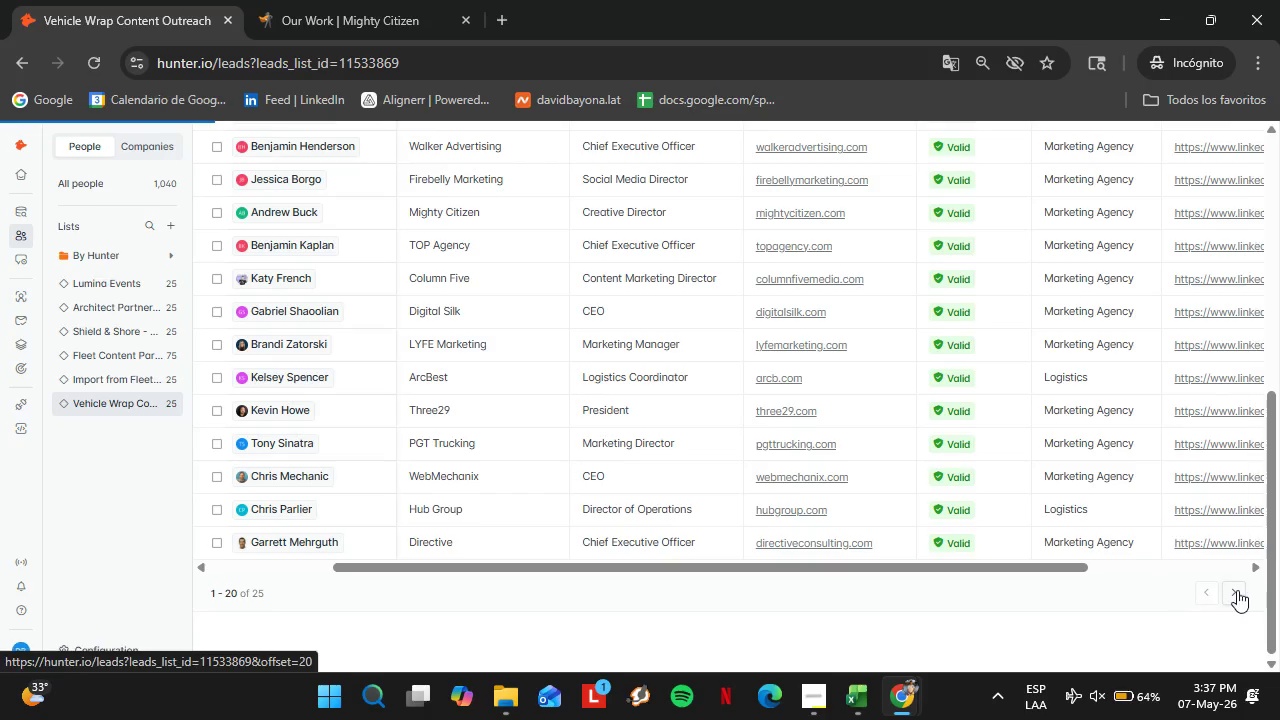 
left_click([1237, 590])
 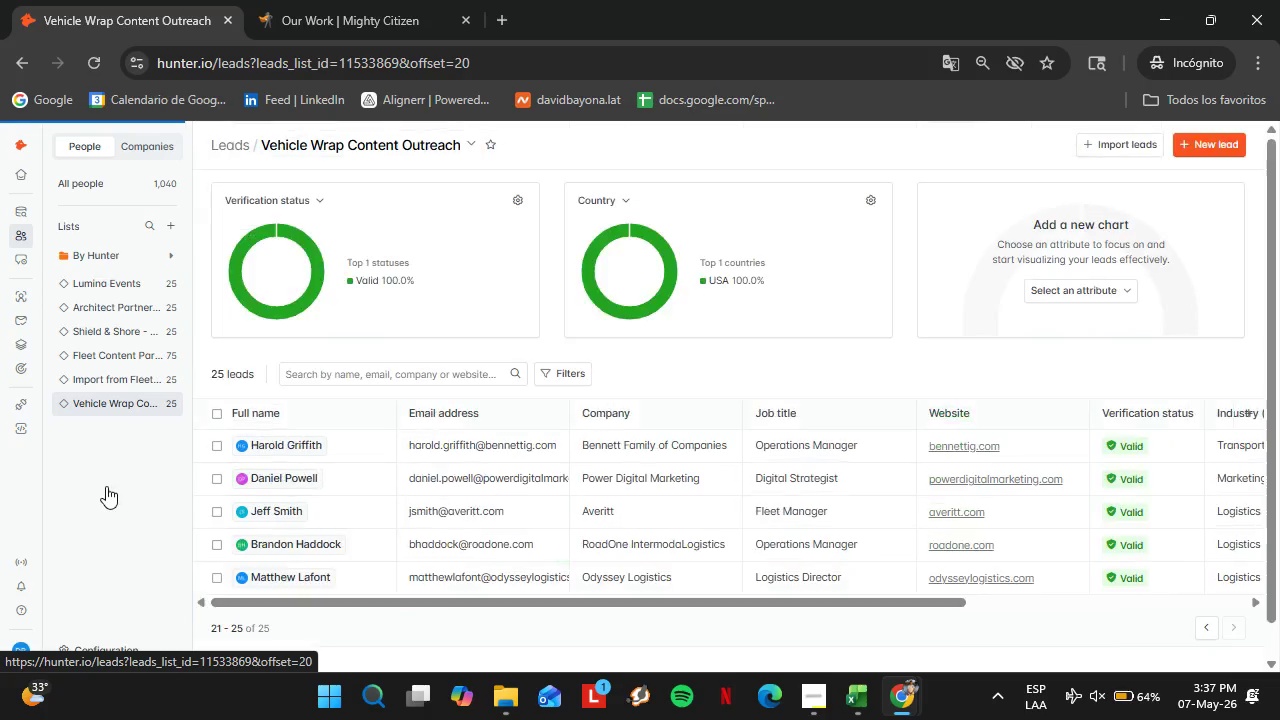 
wait(5.09)
 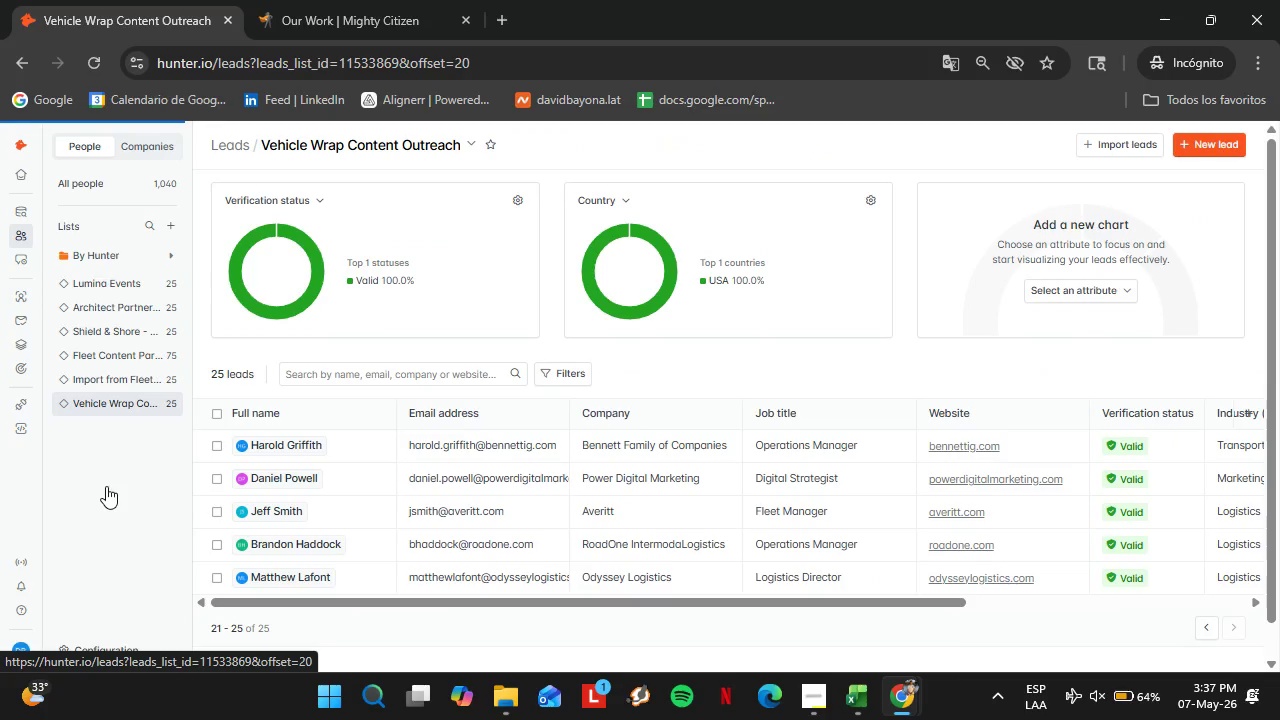 
left_click_drag(start_coordinate=[479, 607], to_coordinate=[678, 602])
 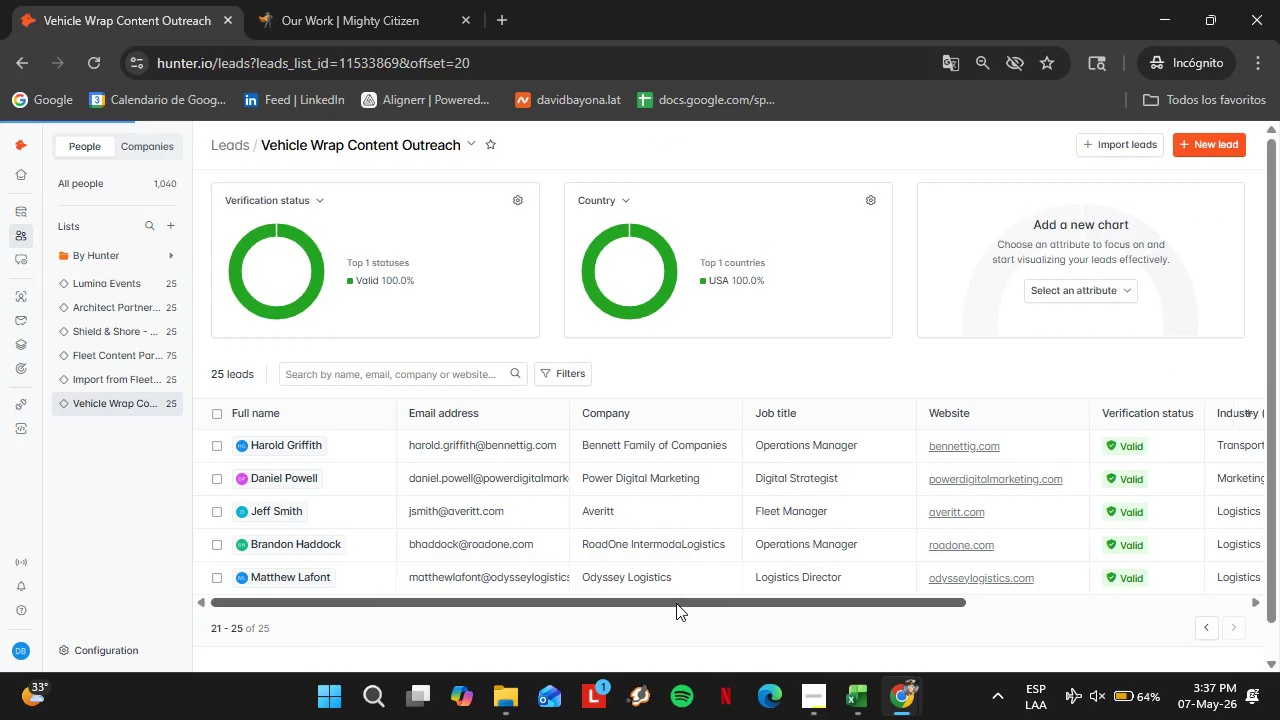 
left_click_drag(start_coordinate=[632, 603], to_coordinate=[758, 625])
 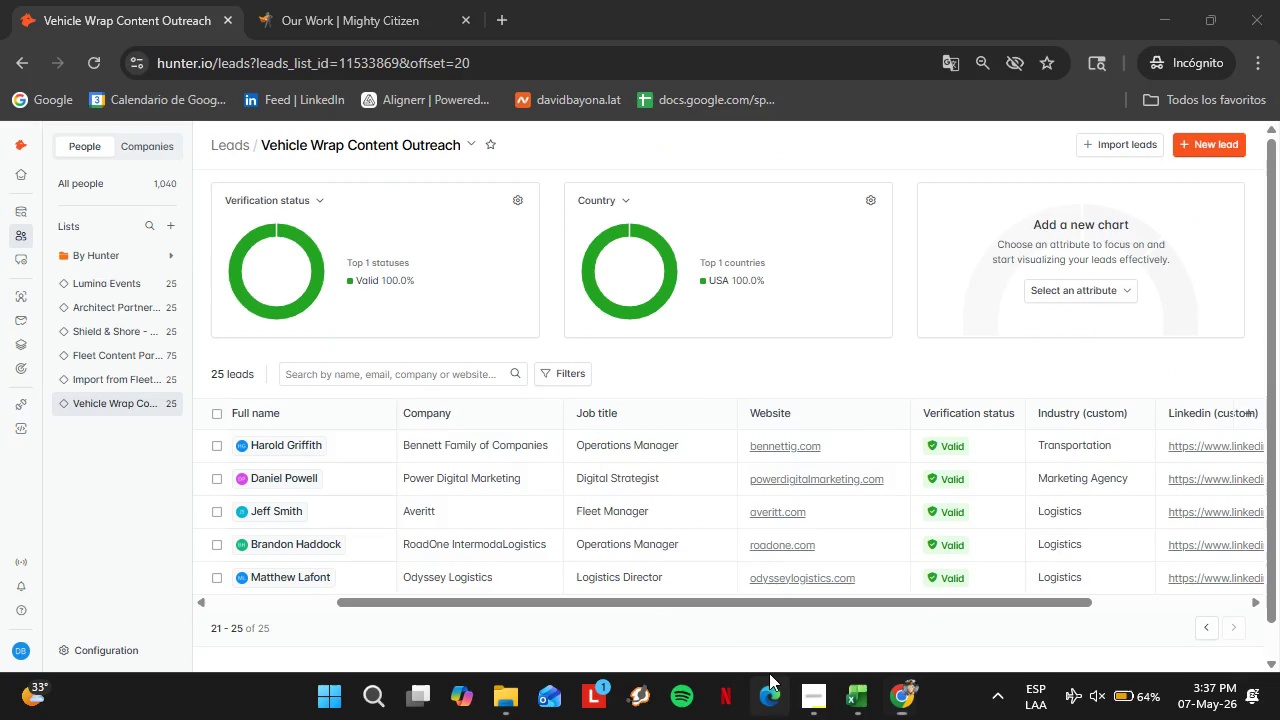 
scroll: coordinate [181, 515], scroll_direction: down, amount: 2.0
 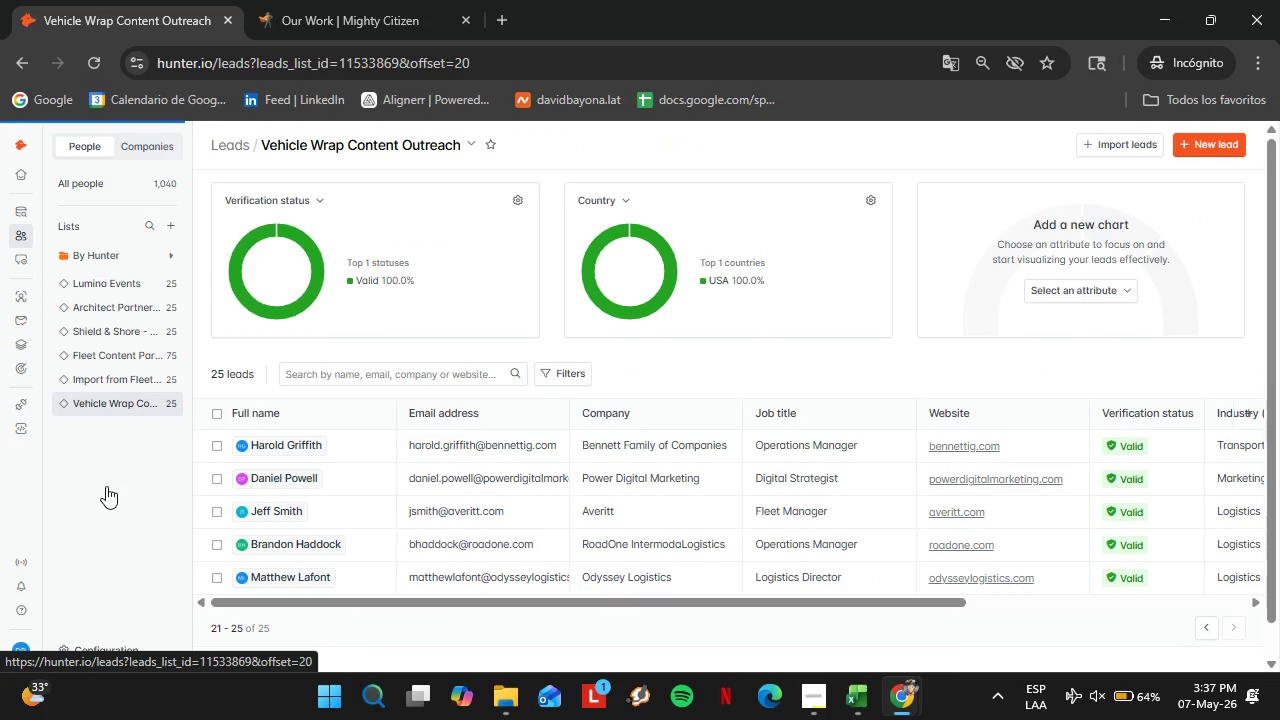 
left_click([769, 673])
 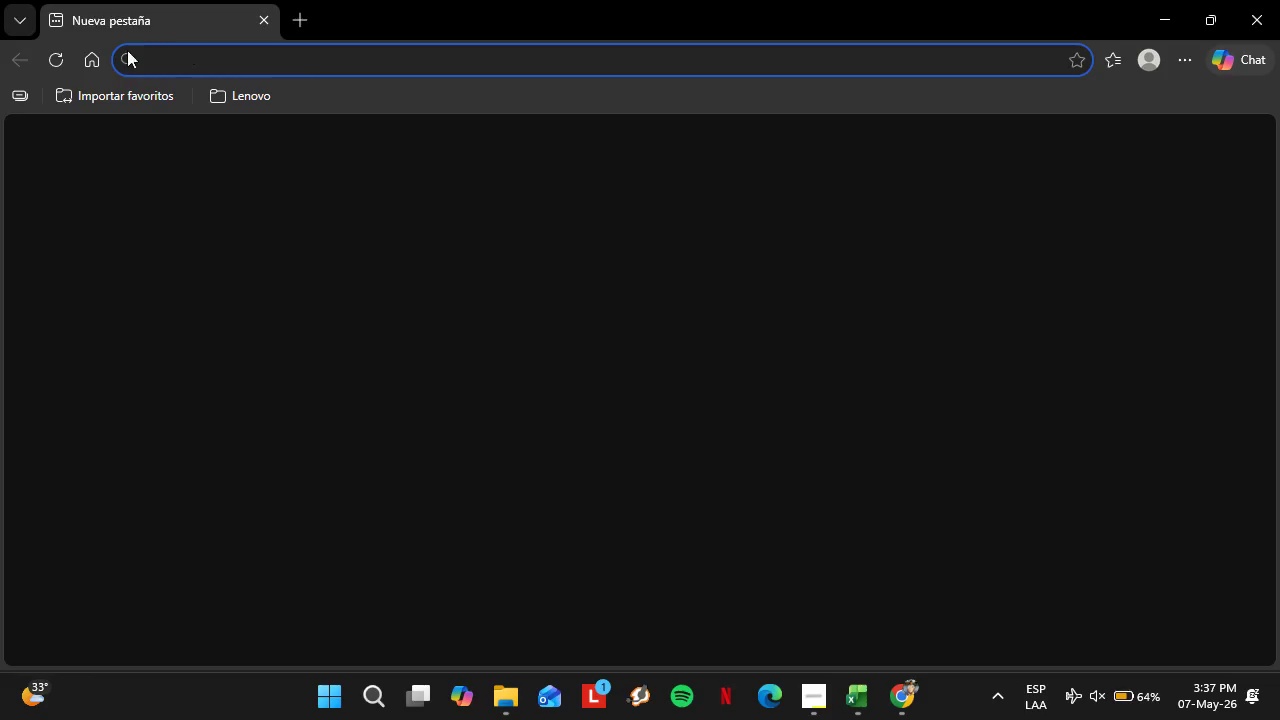 
wait(6.88)
 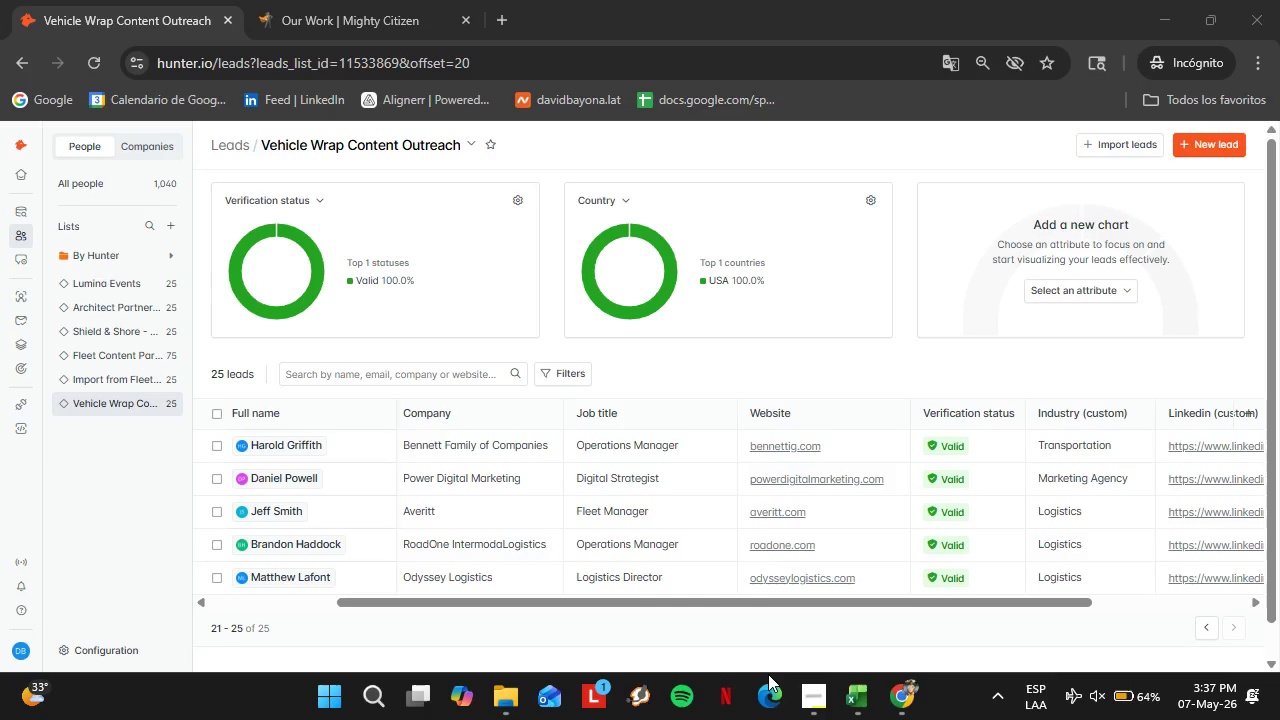 
left_click([261, 18])
 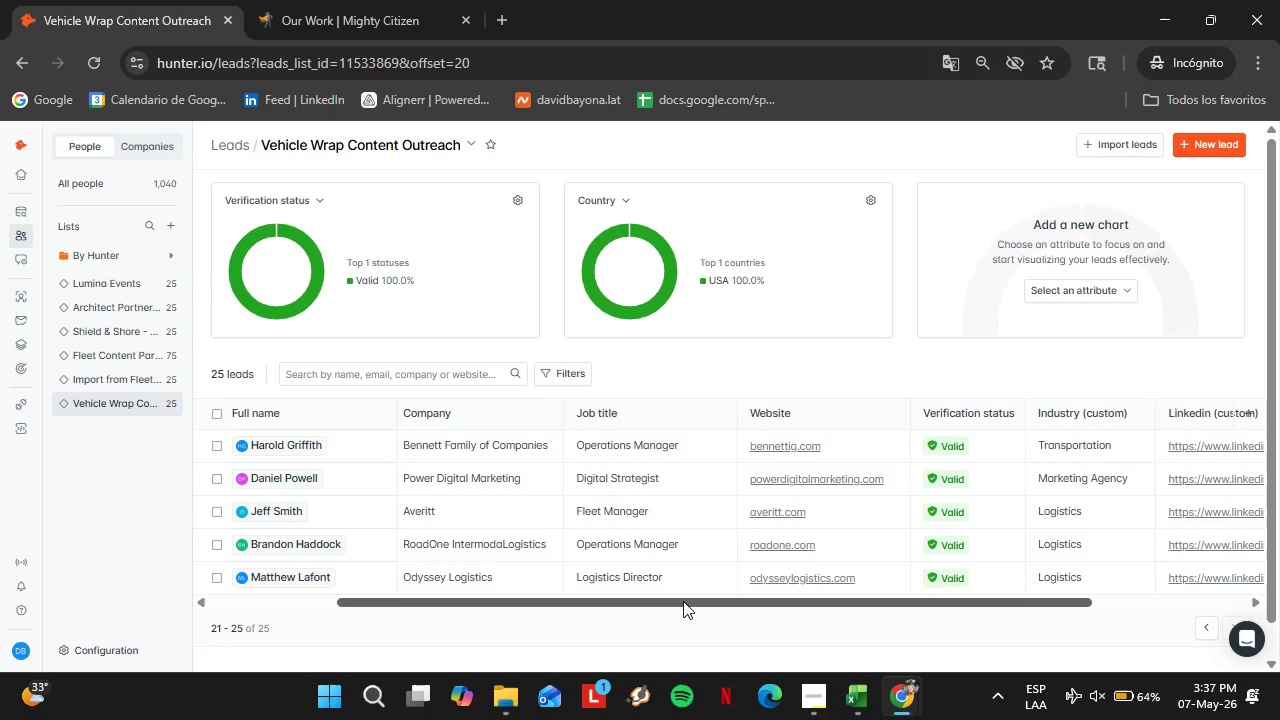 
wait(17.98)
 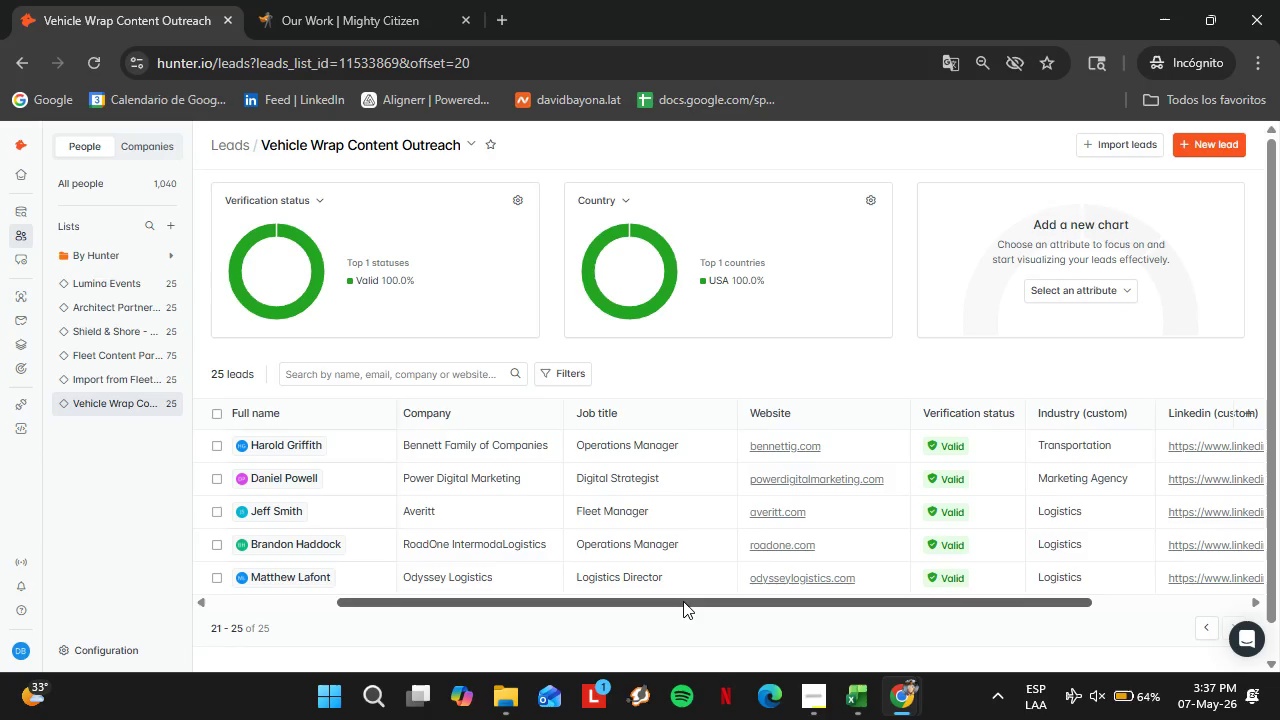 
left_click([32, 264])
 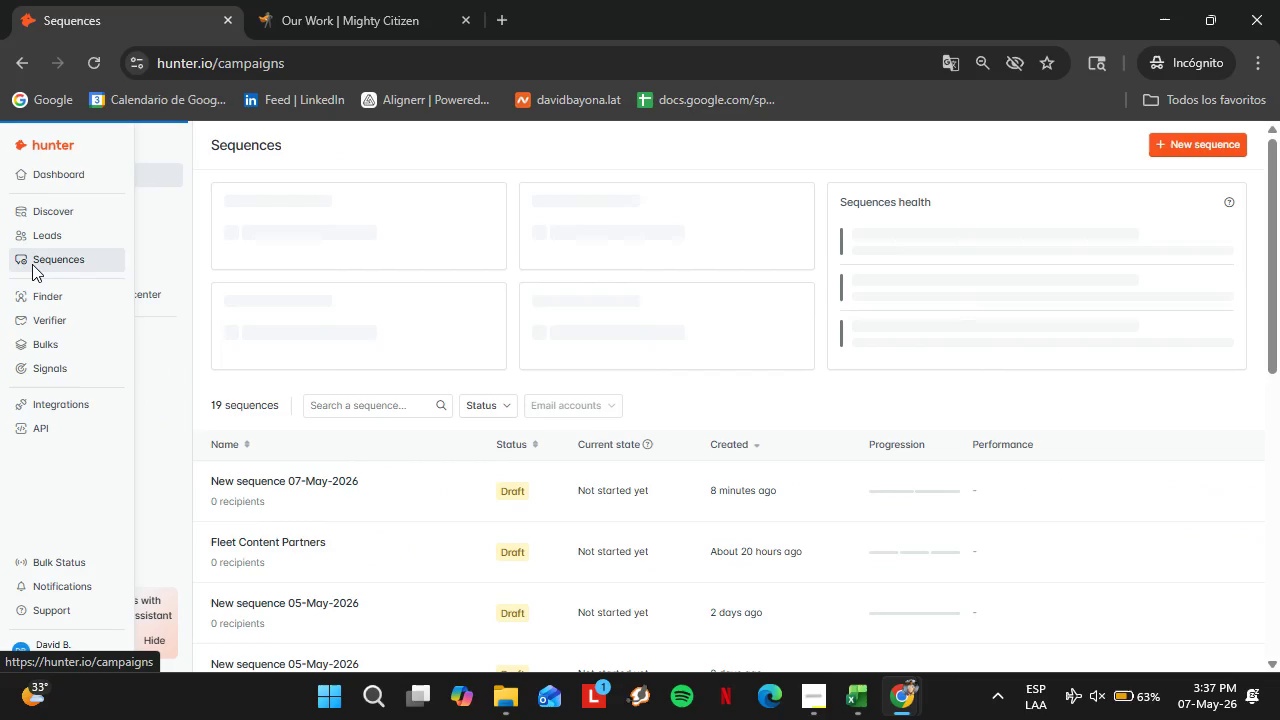 
wait(10.64)
 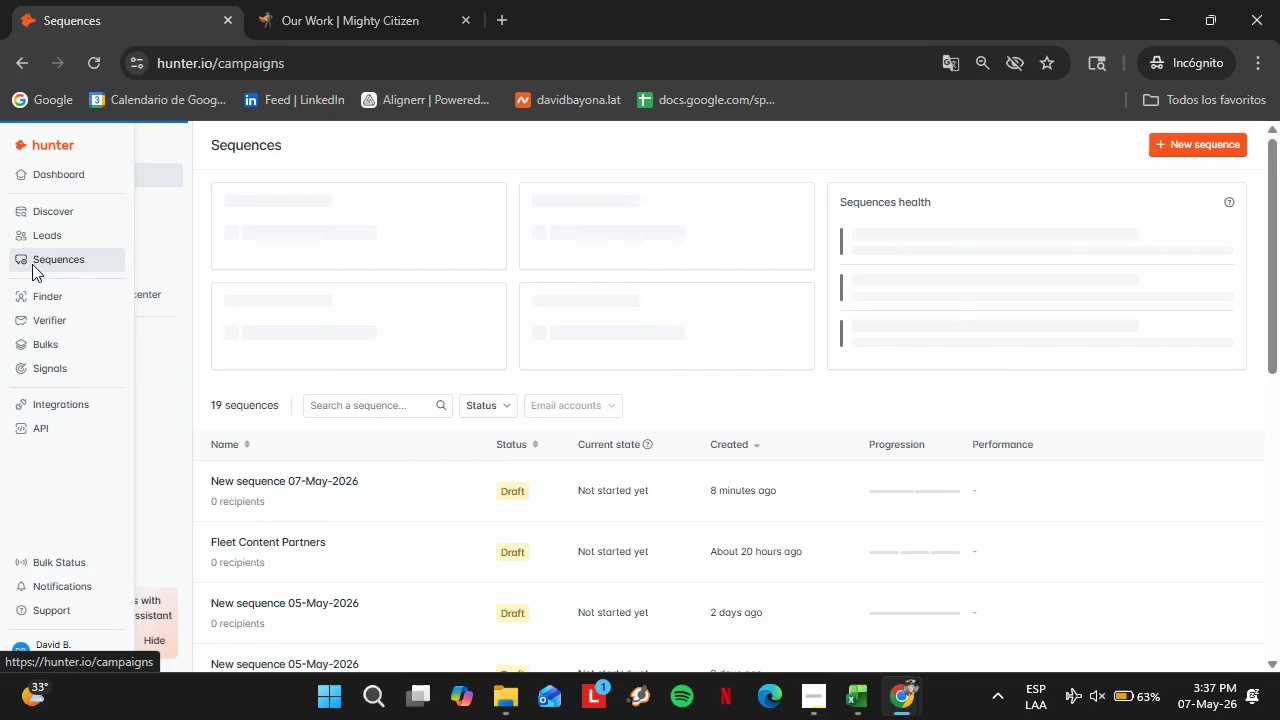 
left_click([383, 482])
 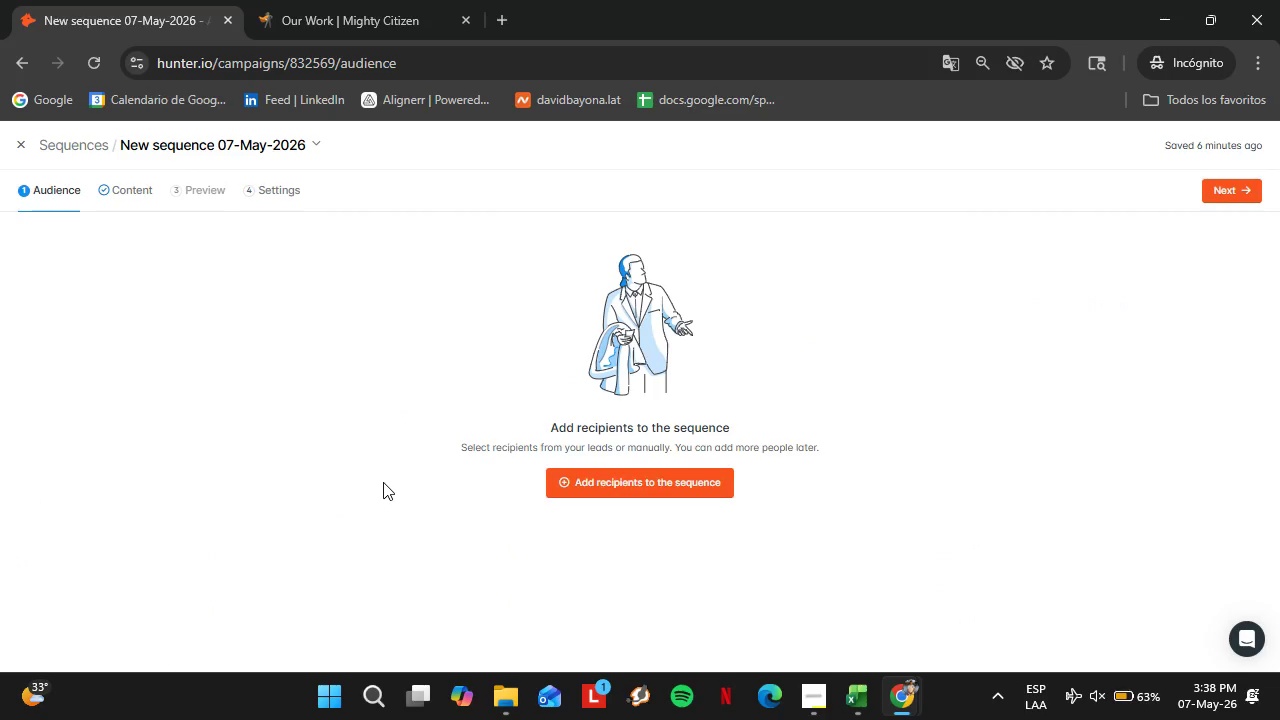 
wait(6.16)
 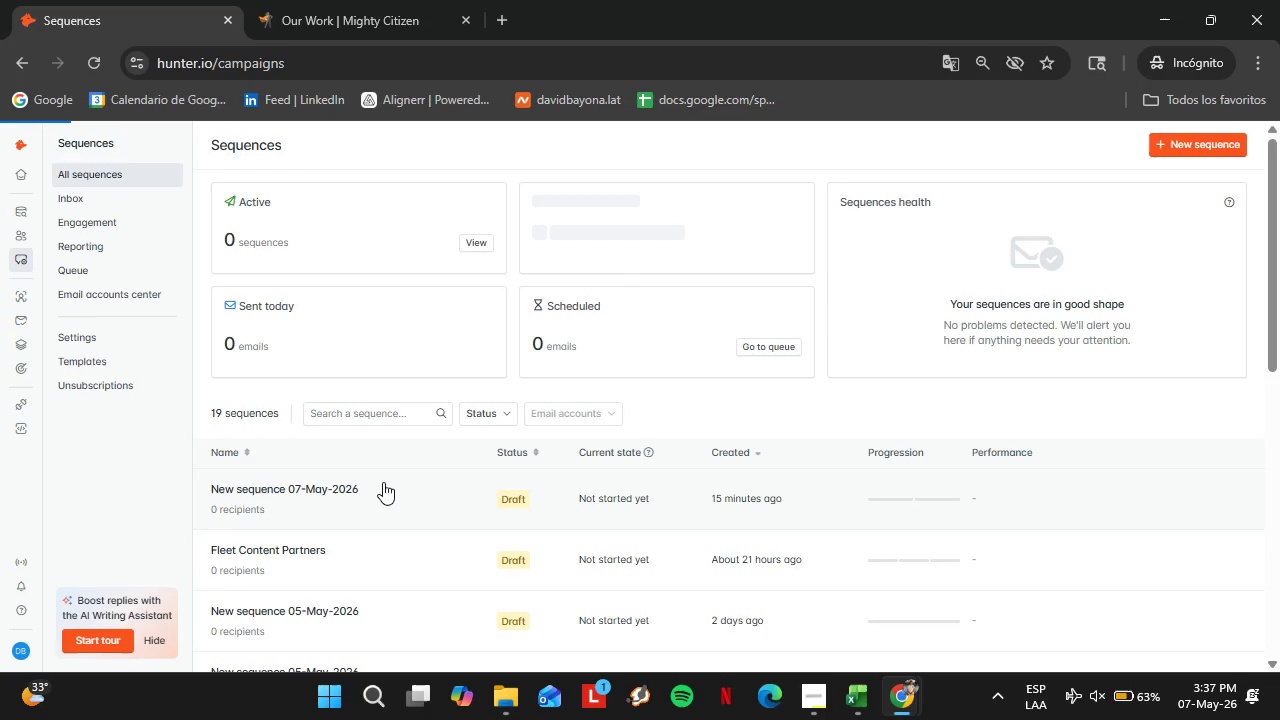 
left_click([136, 186])
 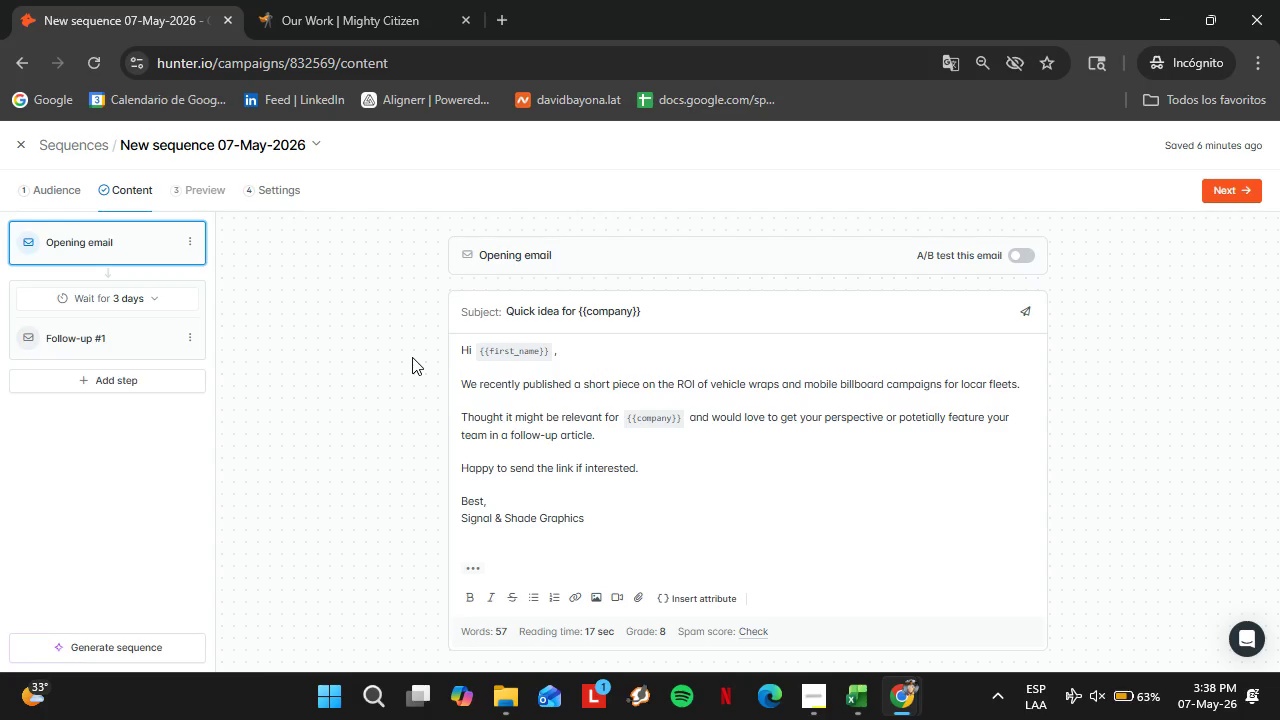 
wait(17.94)
 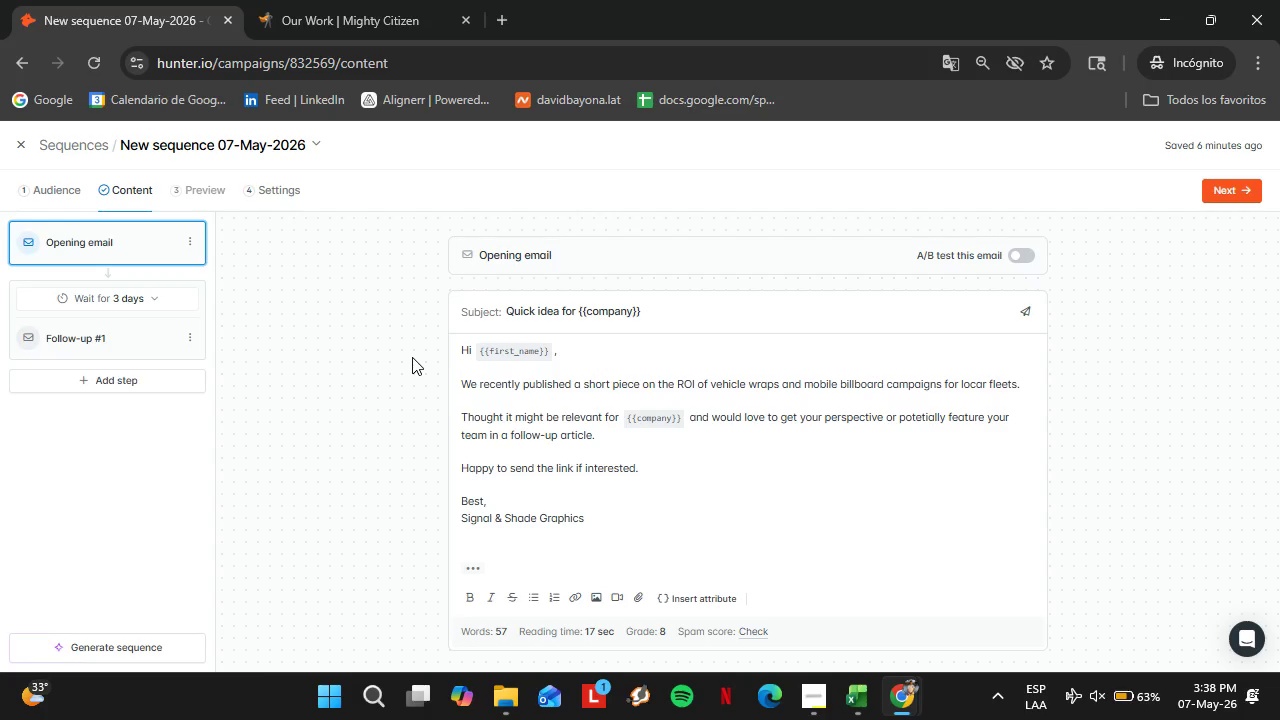 
left_click([107, 340])
 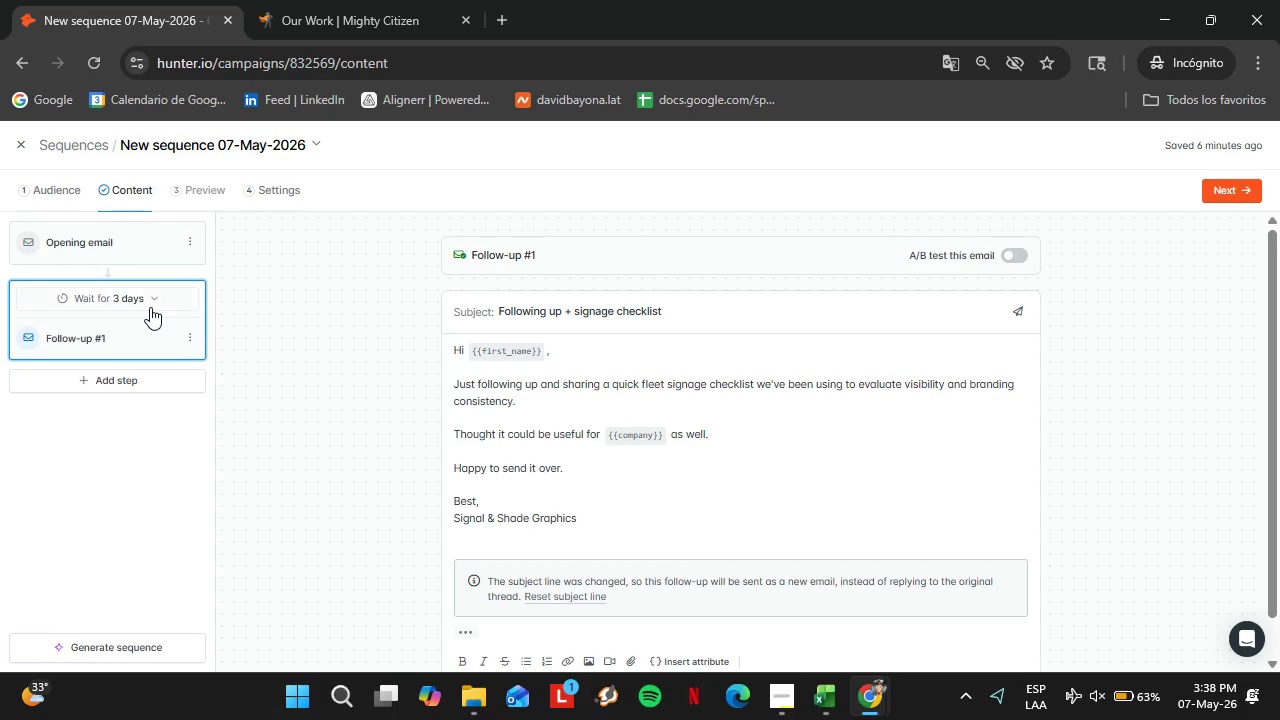 
left_click([150, 306])
 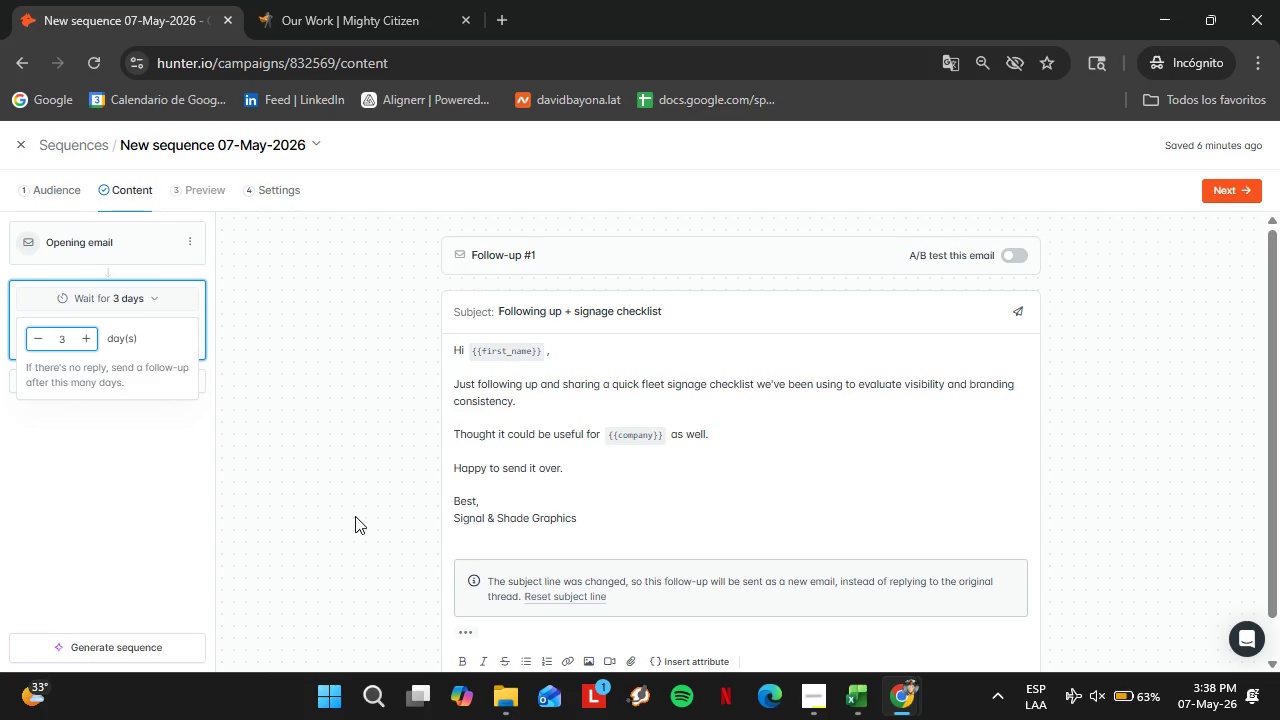 
wait(9.05)
 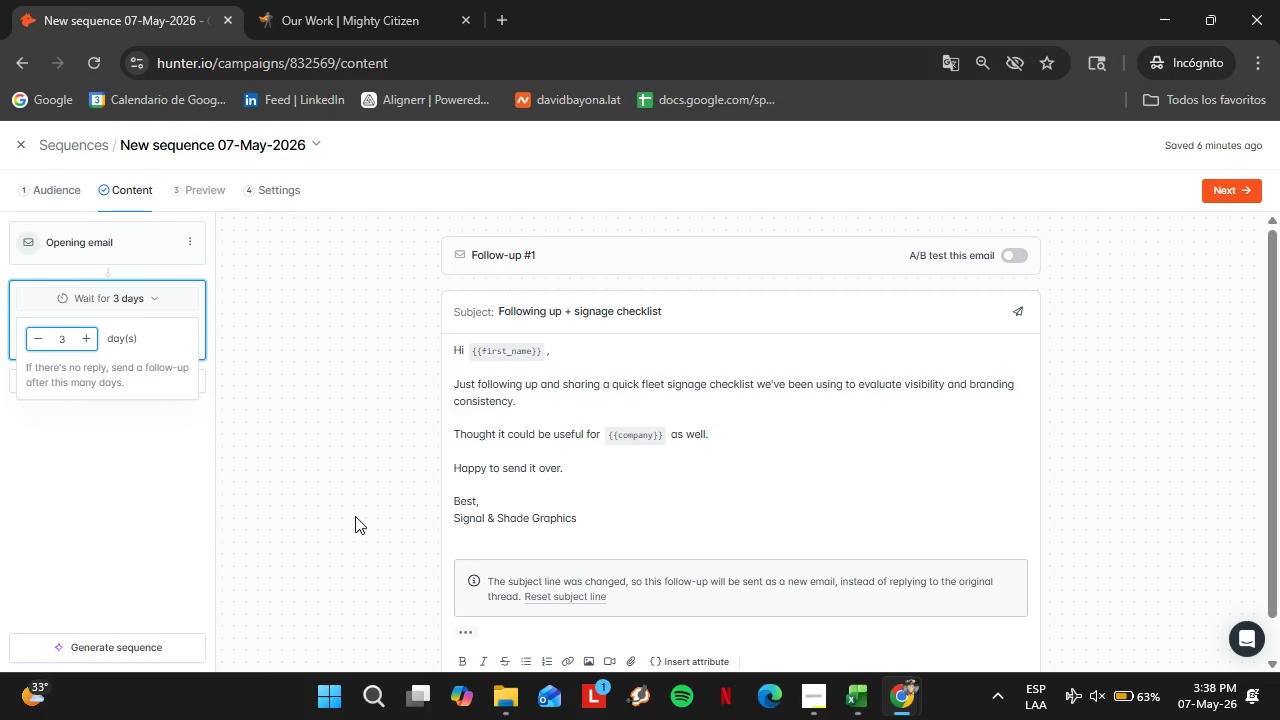 
left_click([277, 184])
 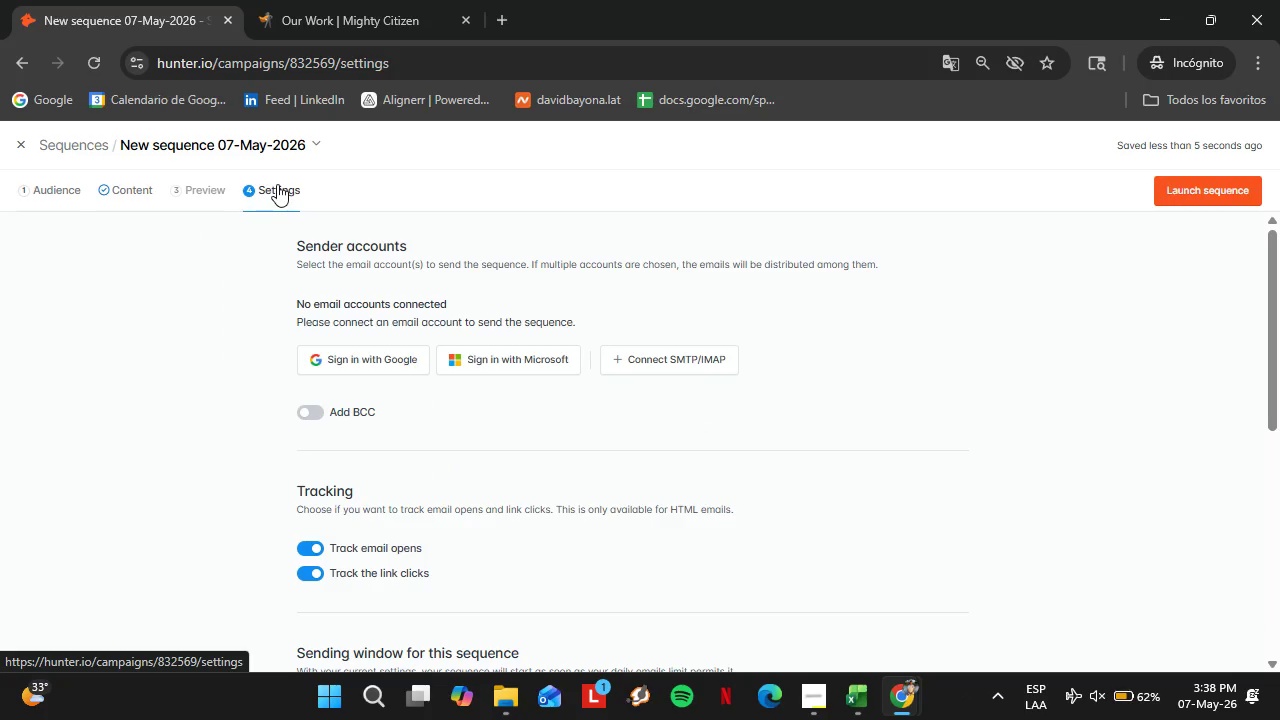 
scroll: coordinate [965, 452], scroll_direction: down, amount: 3.0
 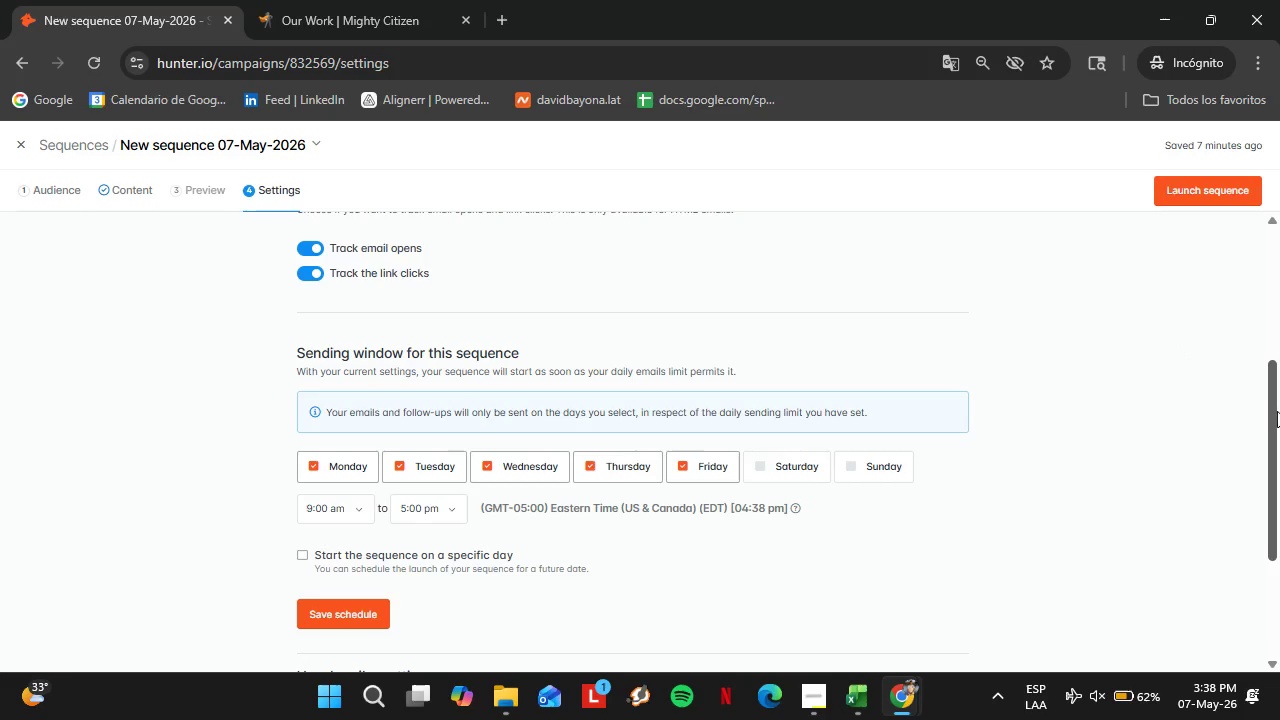 
left_click_drag(start_coordinate=[1277, 411], to_coordinate=[1279, 404])
 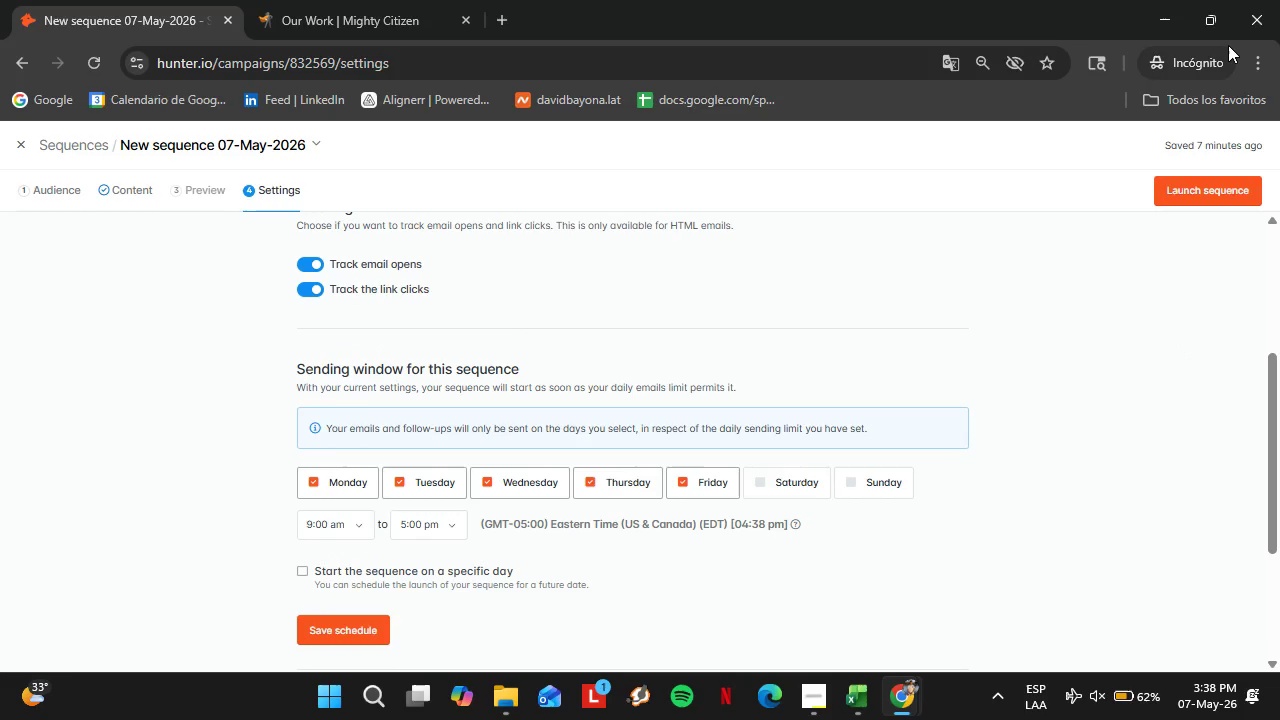 
left_click([1257, 51])
 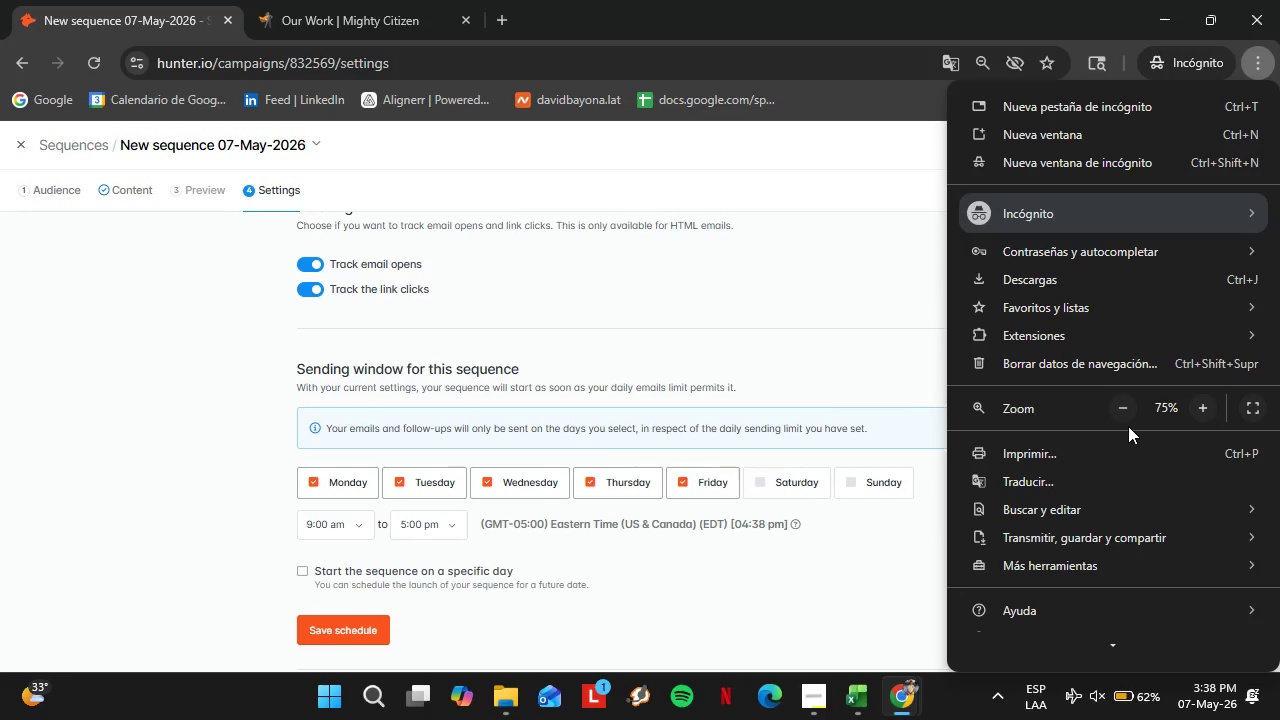 
double_click([1124, 406])
 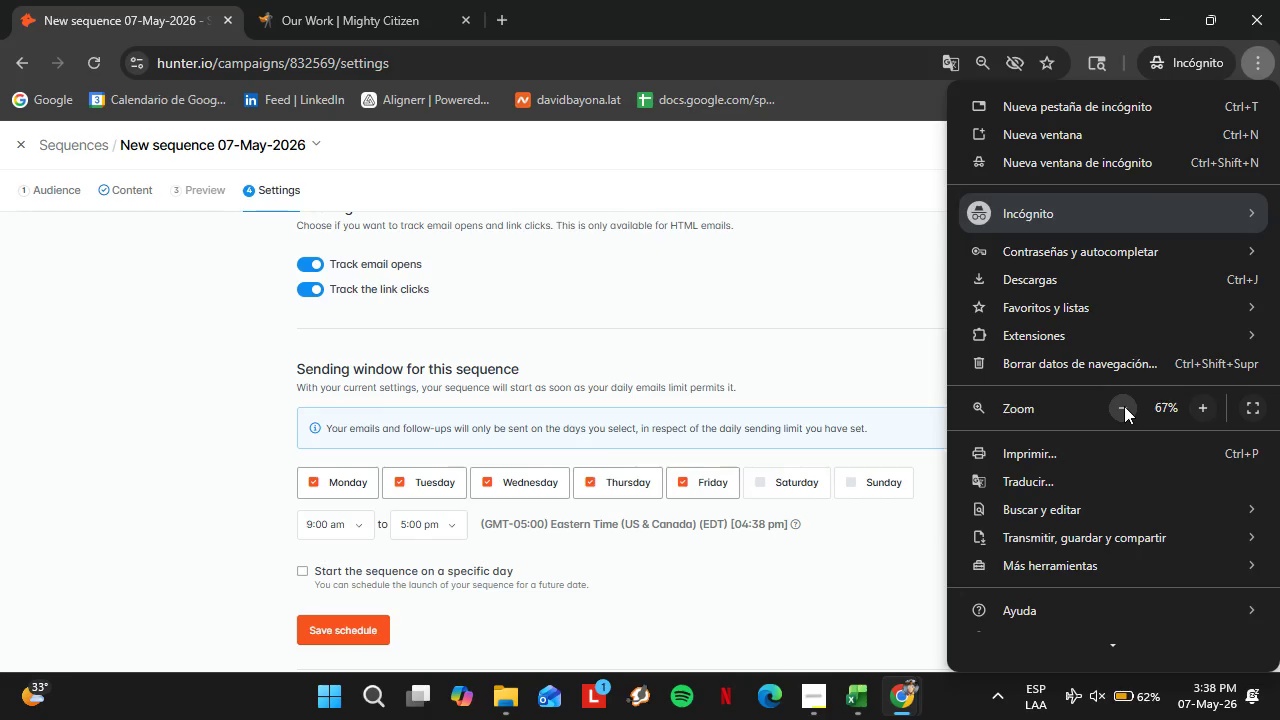 
triple_click([1124, 406])
 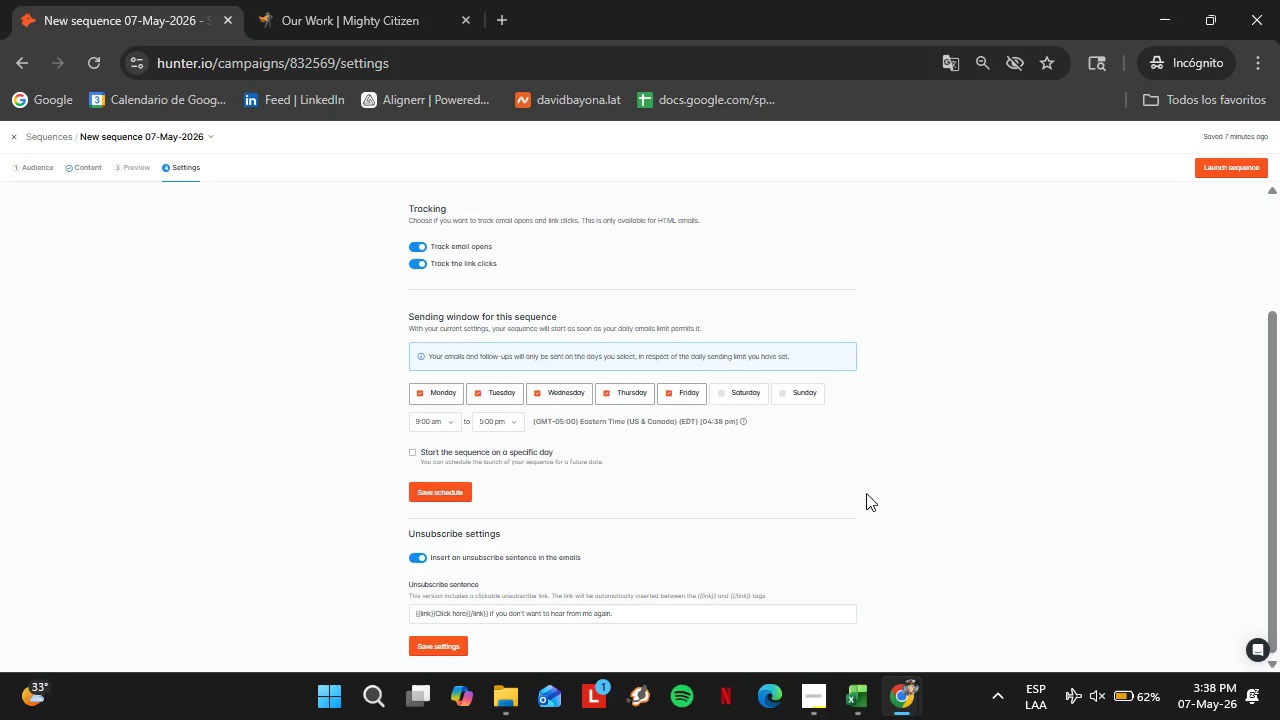 
wait(14.23)
 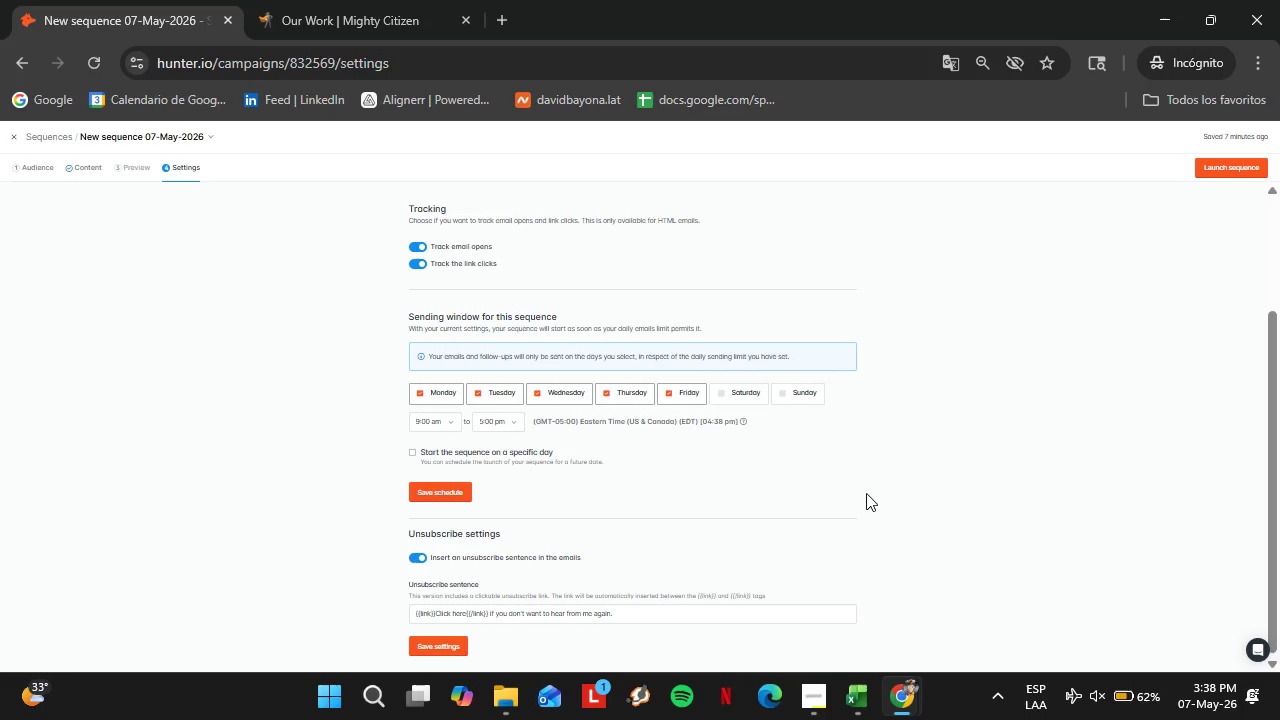 
left_click([1265, 67])
 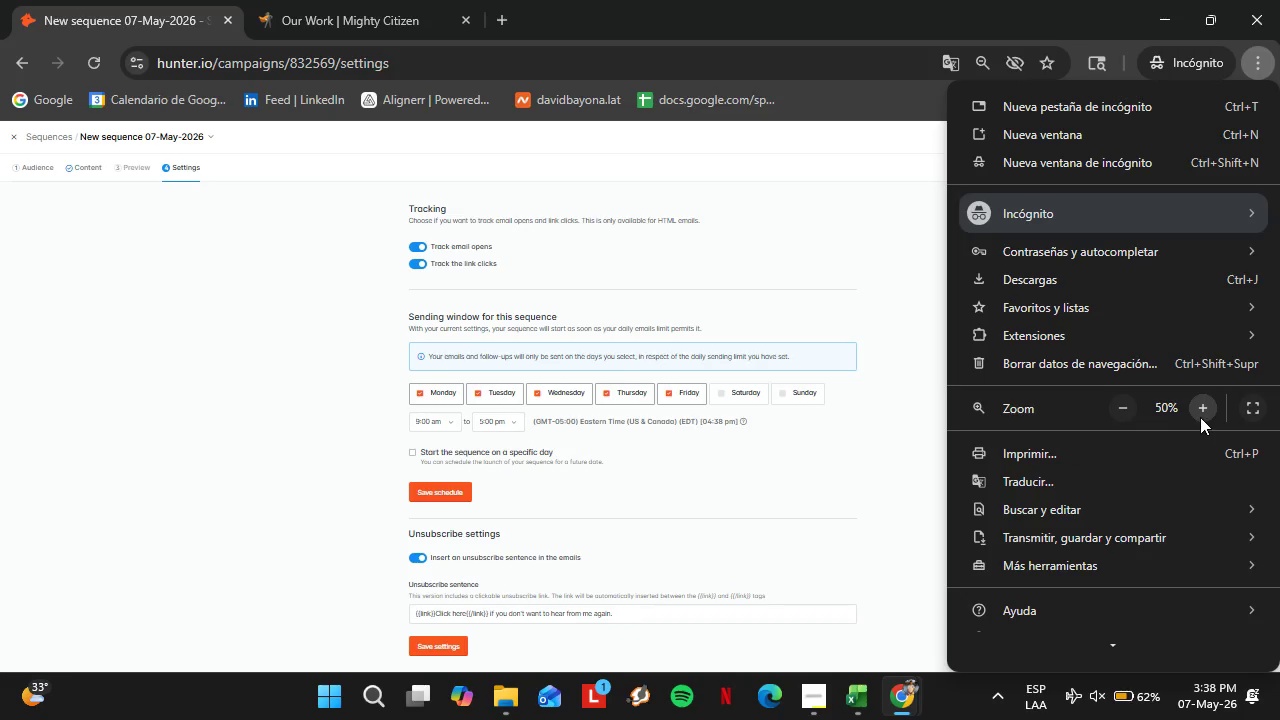 
double_click([1200, 417])
 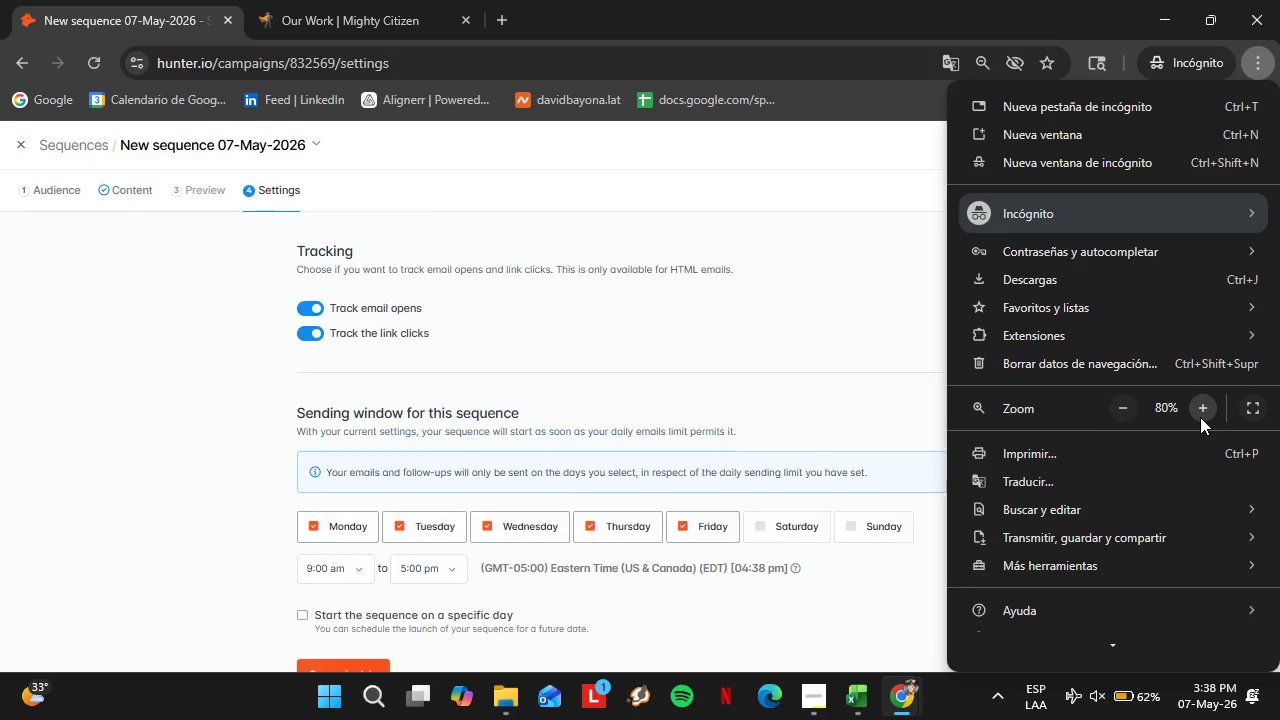 
triple_click([1200, 417])
 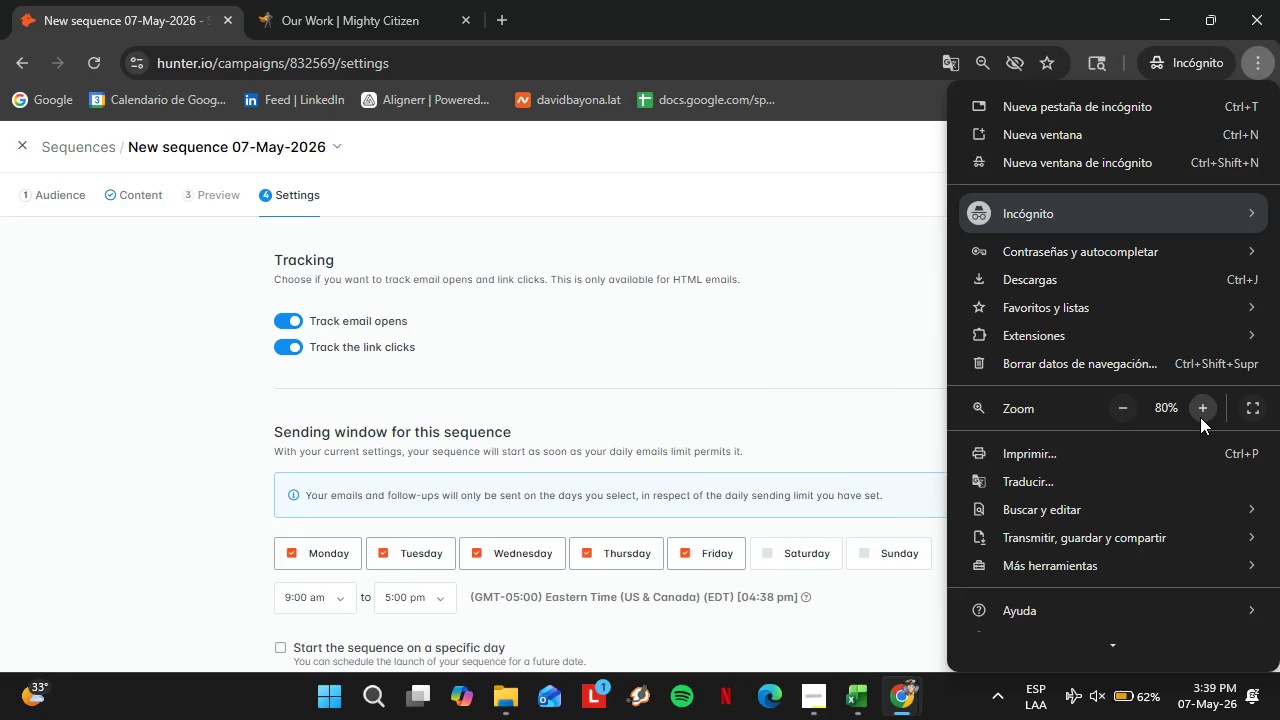 
wait(13.03)
 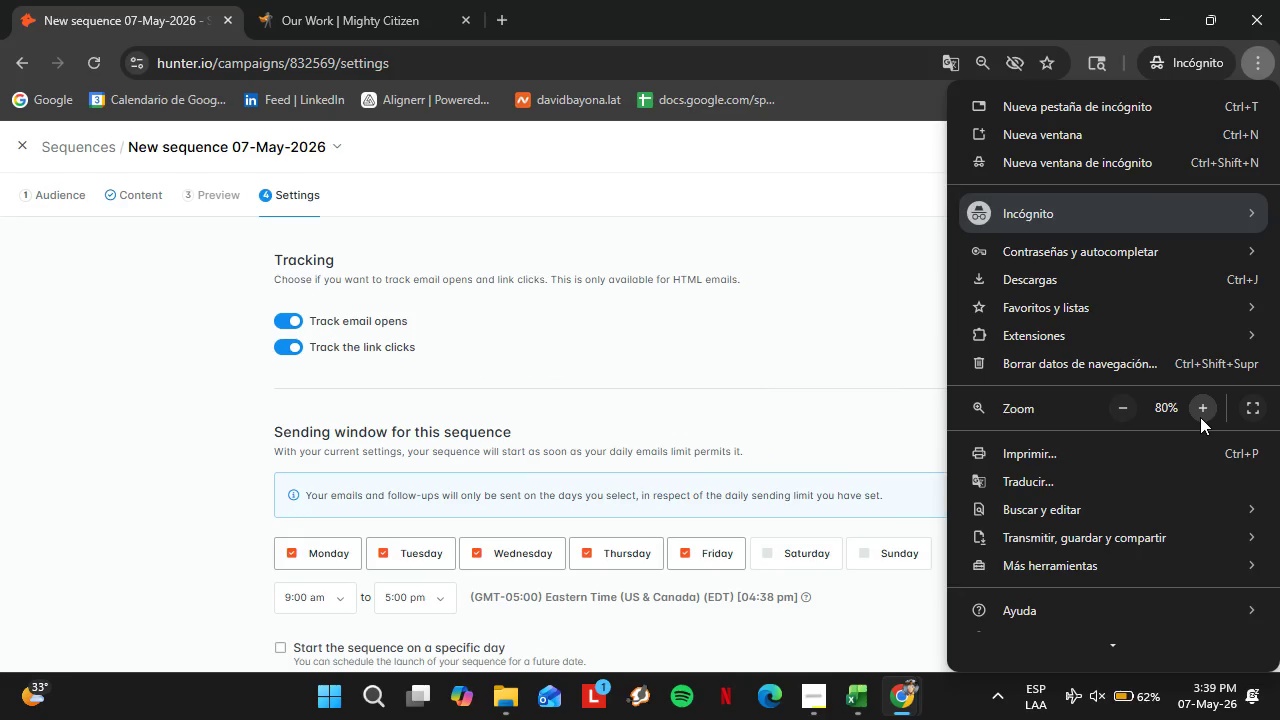 
left_click([810, 364])
 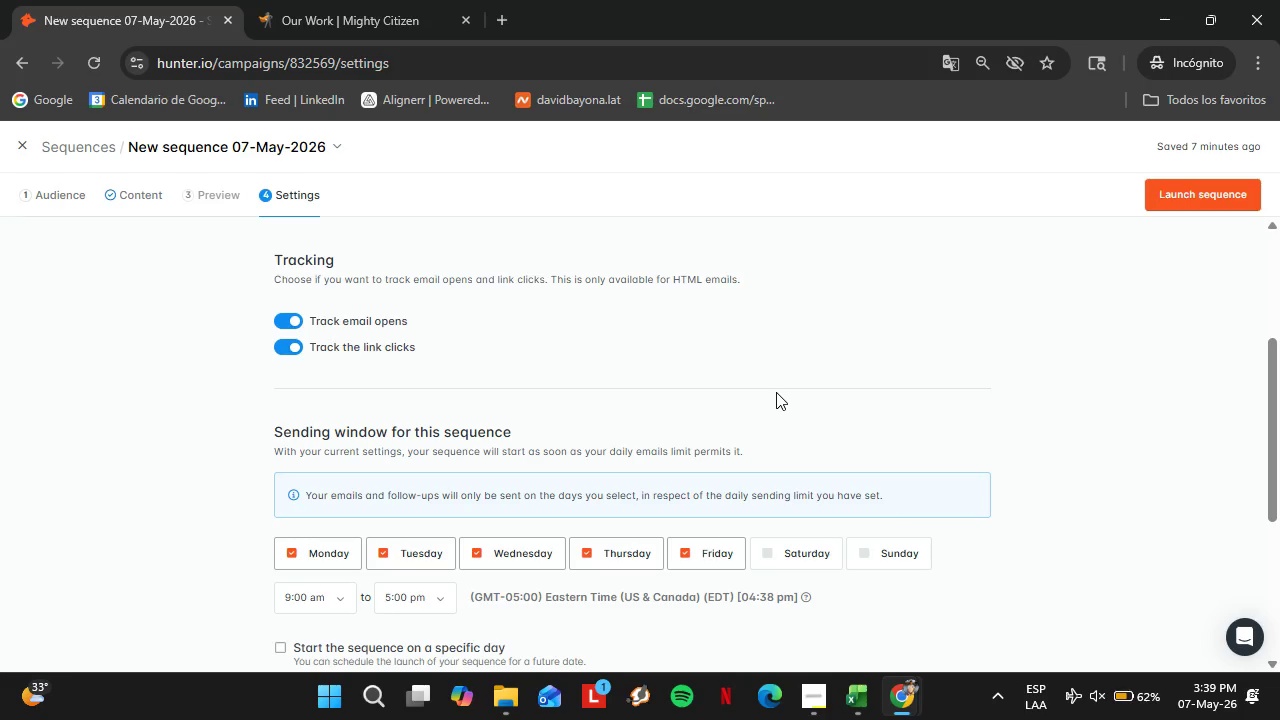 
wait(18.62)
 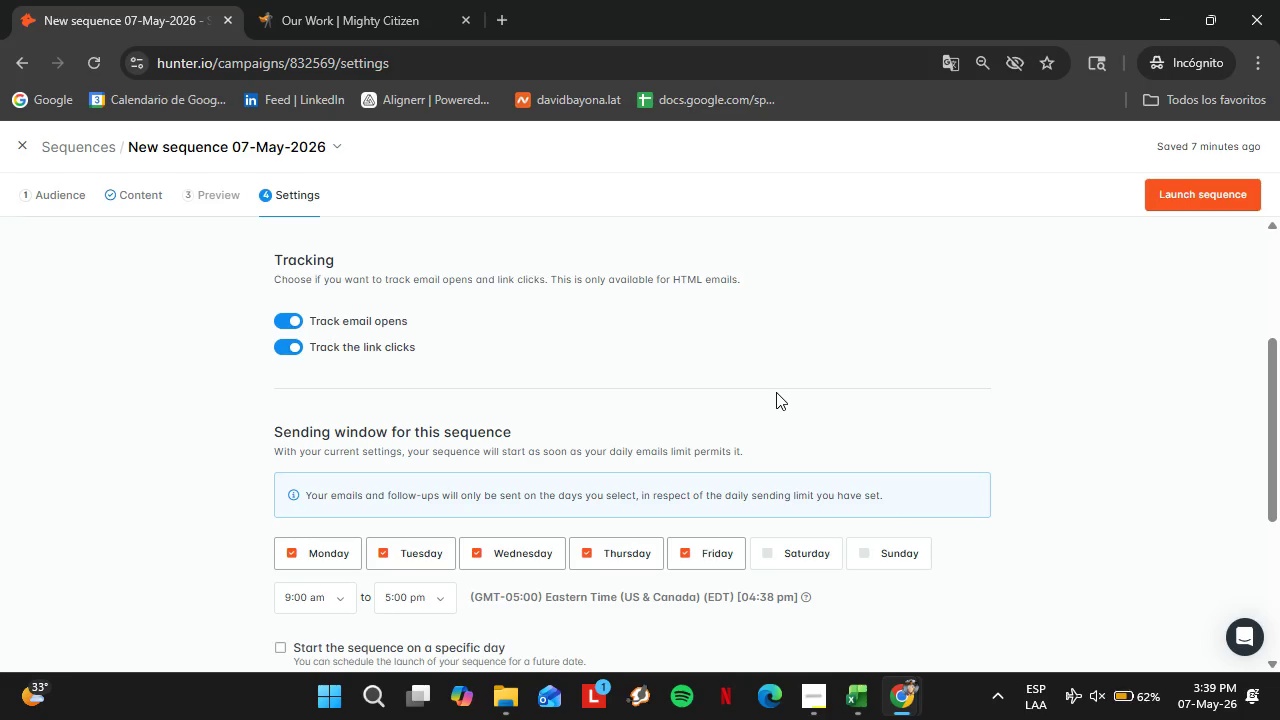 
left_click_drag(start_coordinate=[115, 171], to_coordinate=[120, 171])
 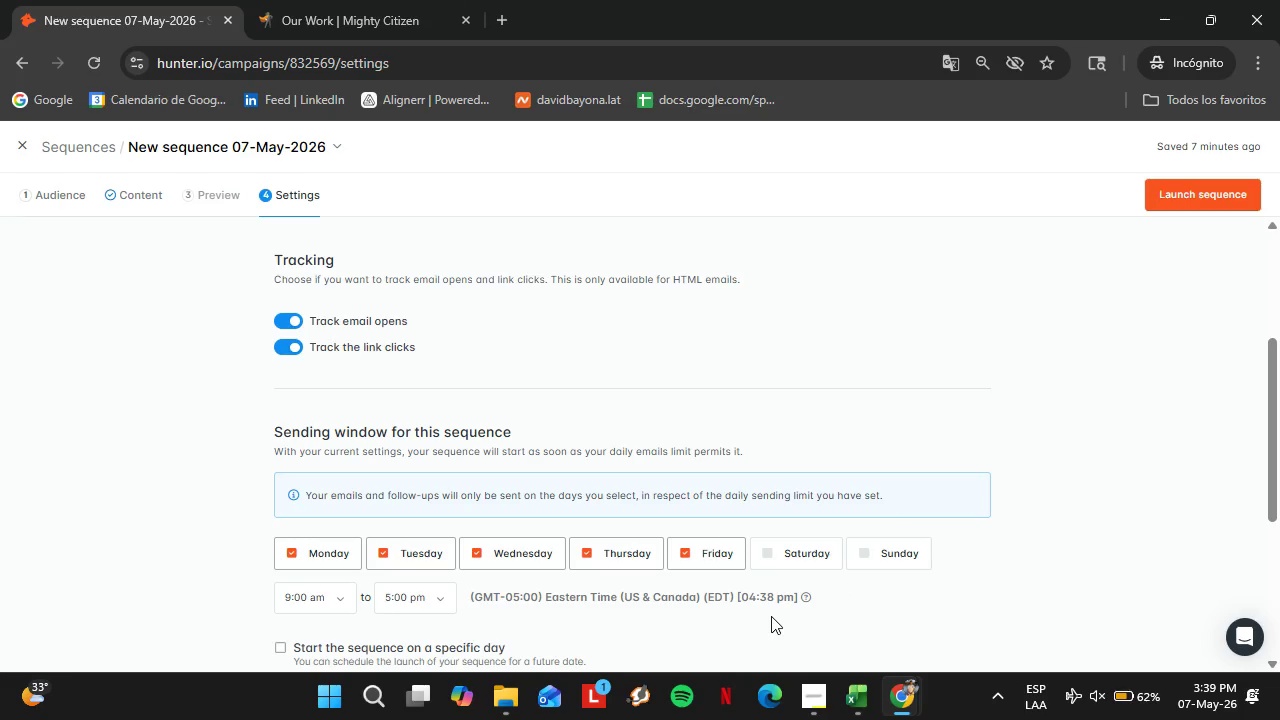 
wait(5.23)
 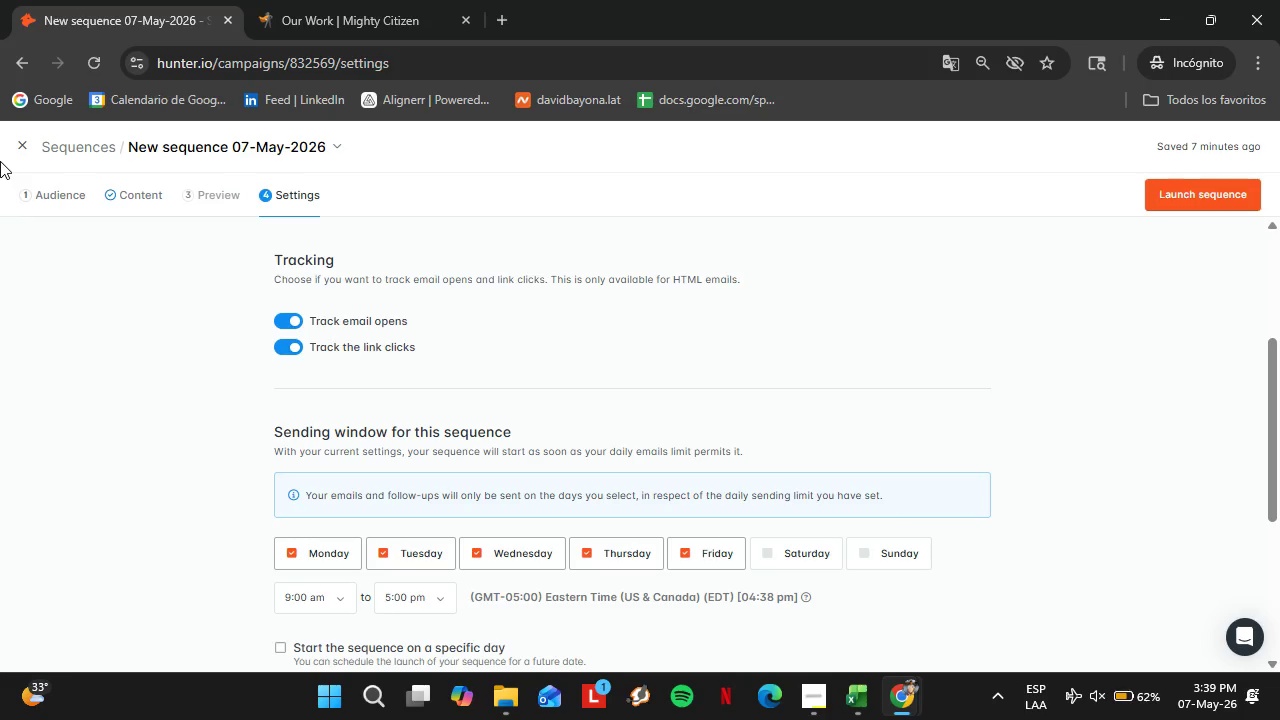 
left_click([986, 563])
 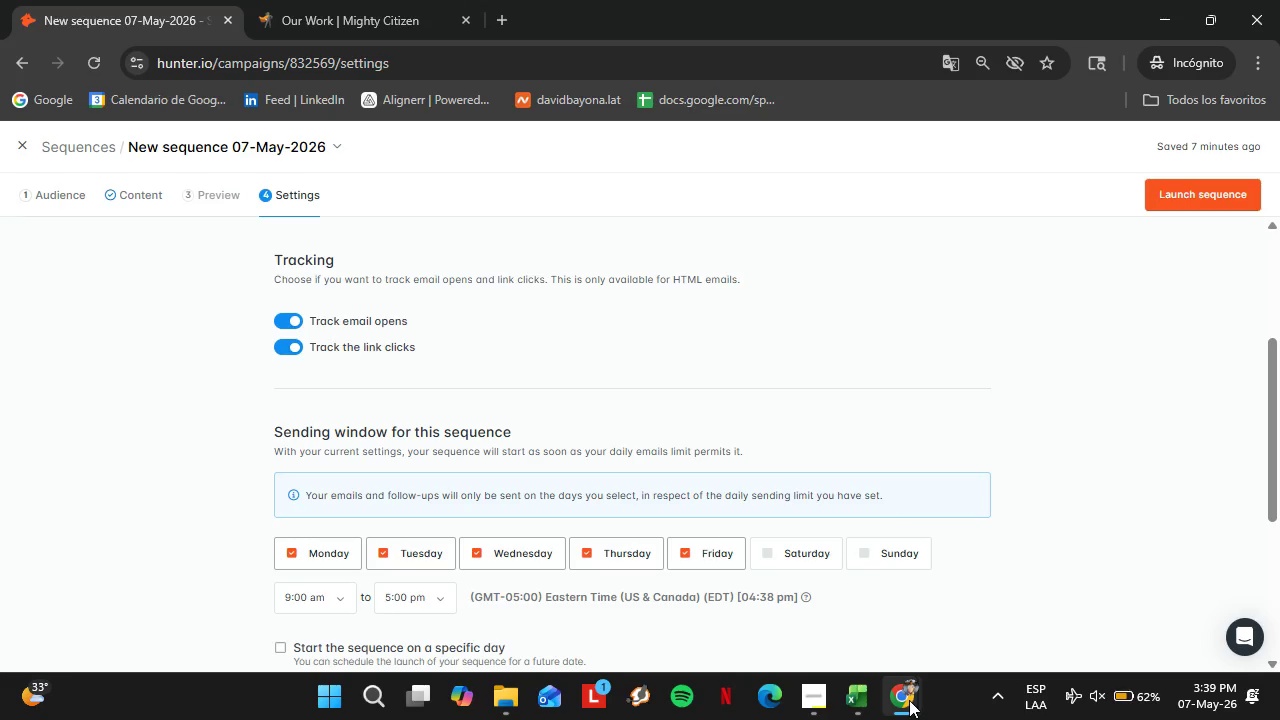 
left_click([843, 653])
 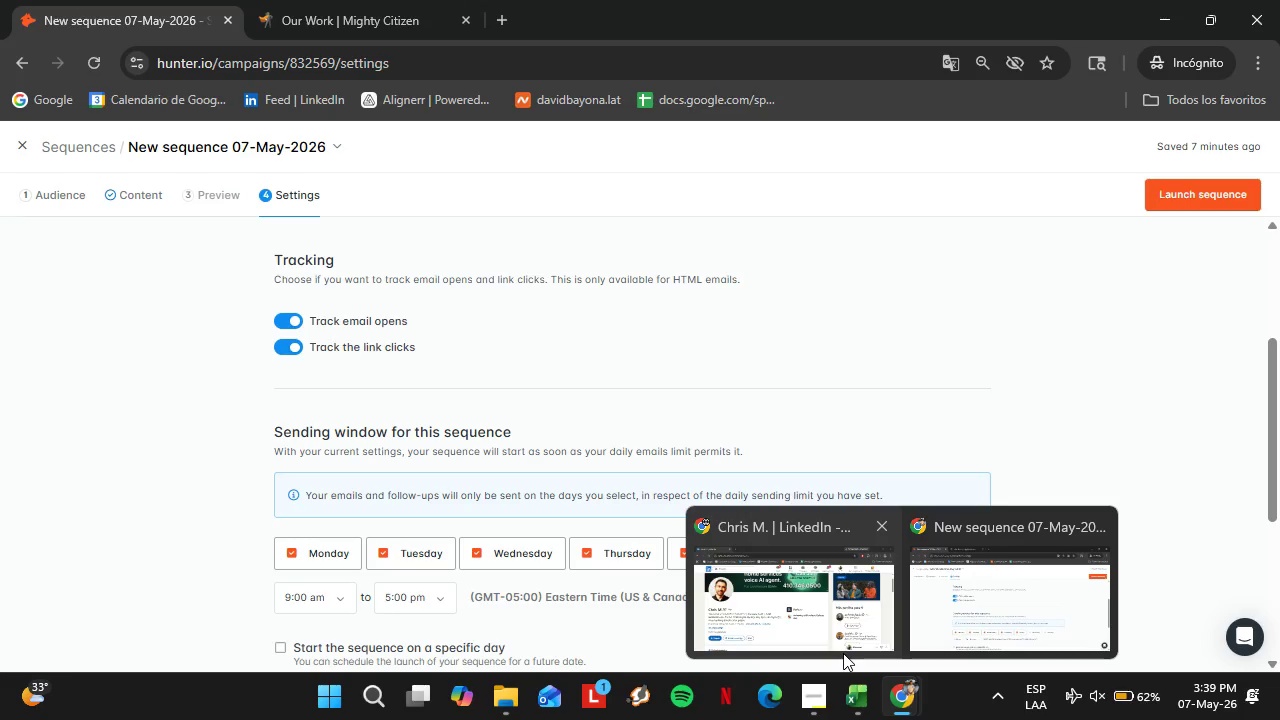 
left_click([244, 59])
 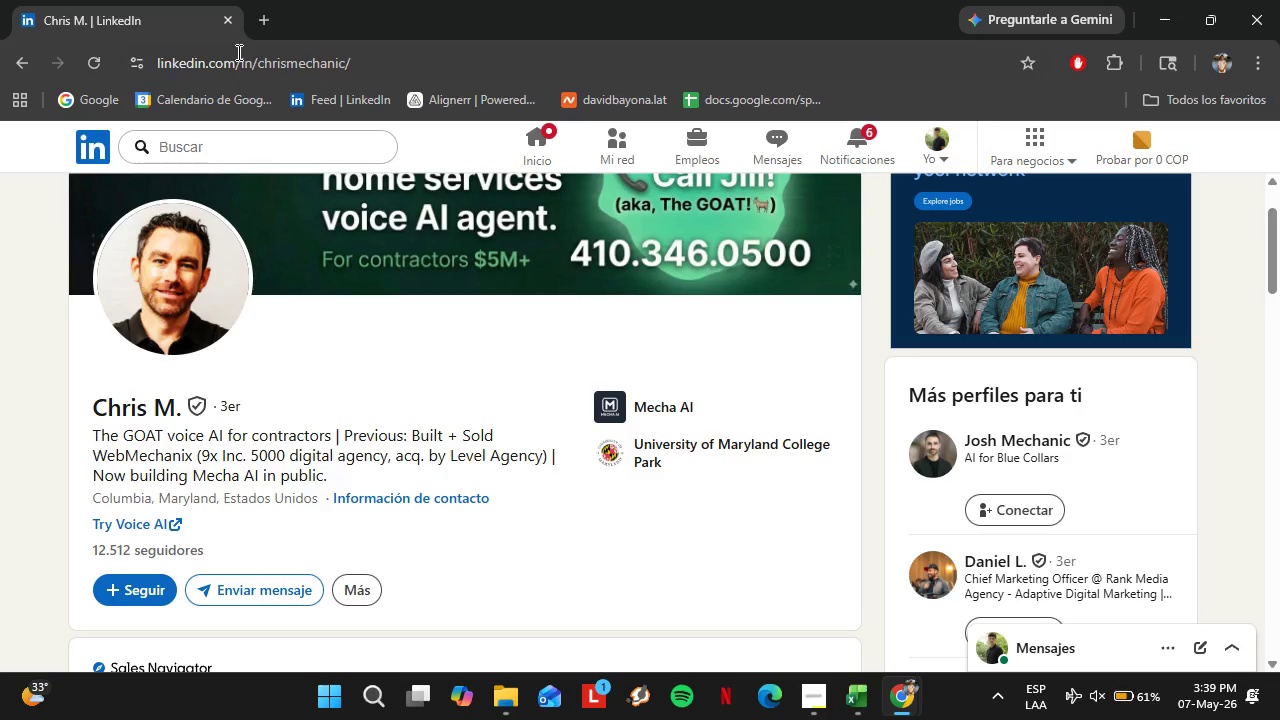 
type(docs)
 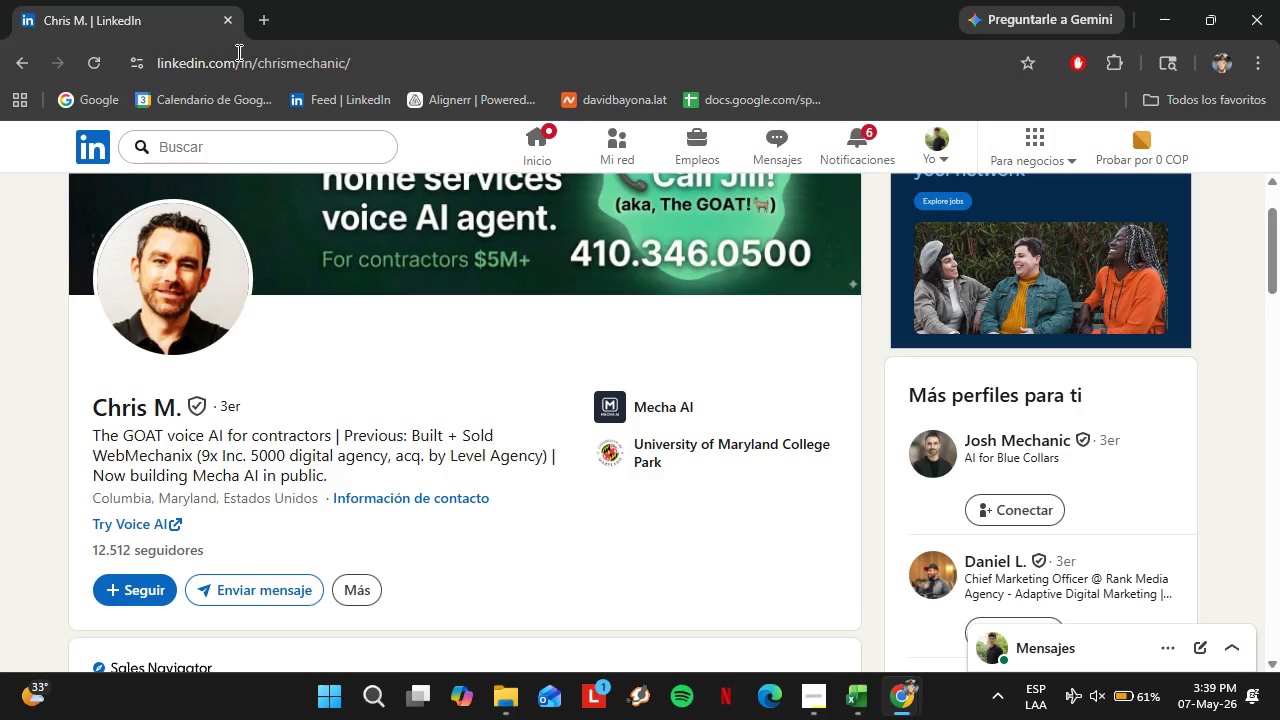 
key(Enter)
 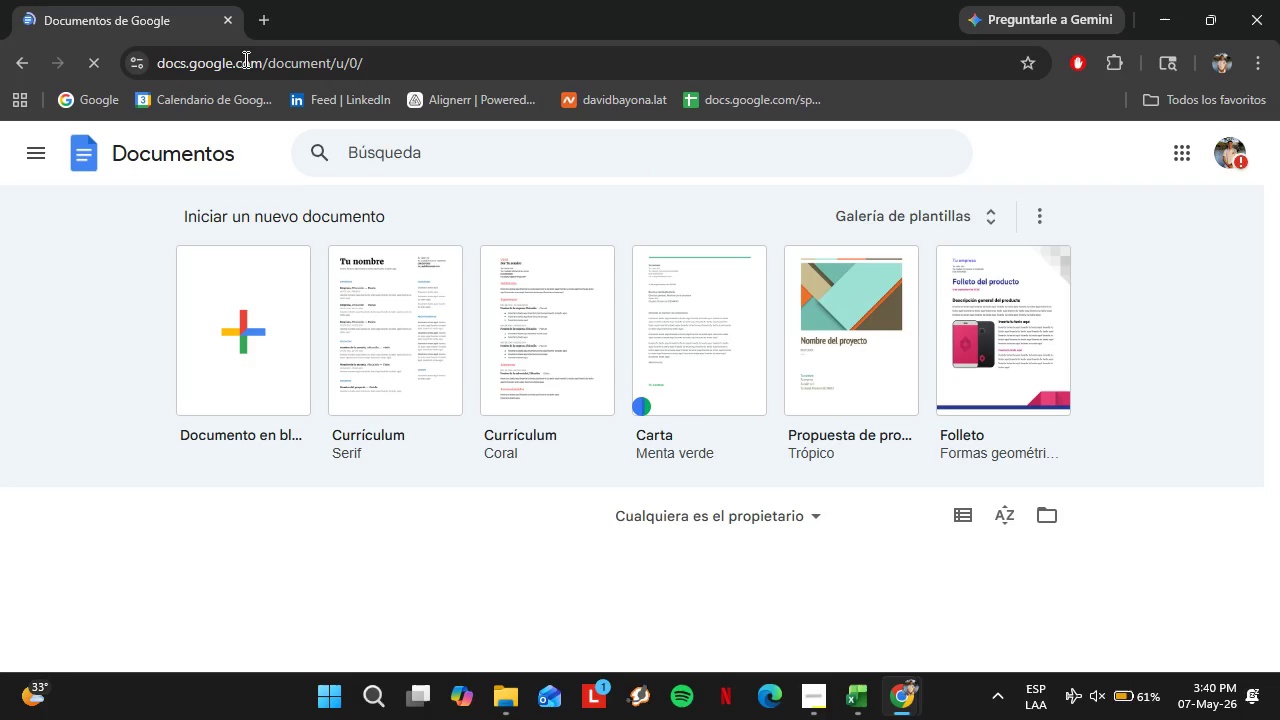 
wait(32.41)
 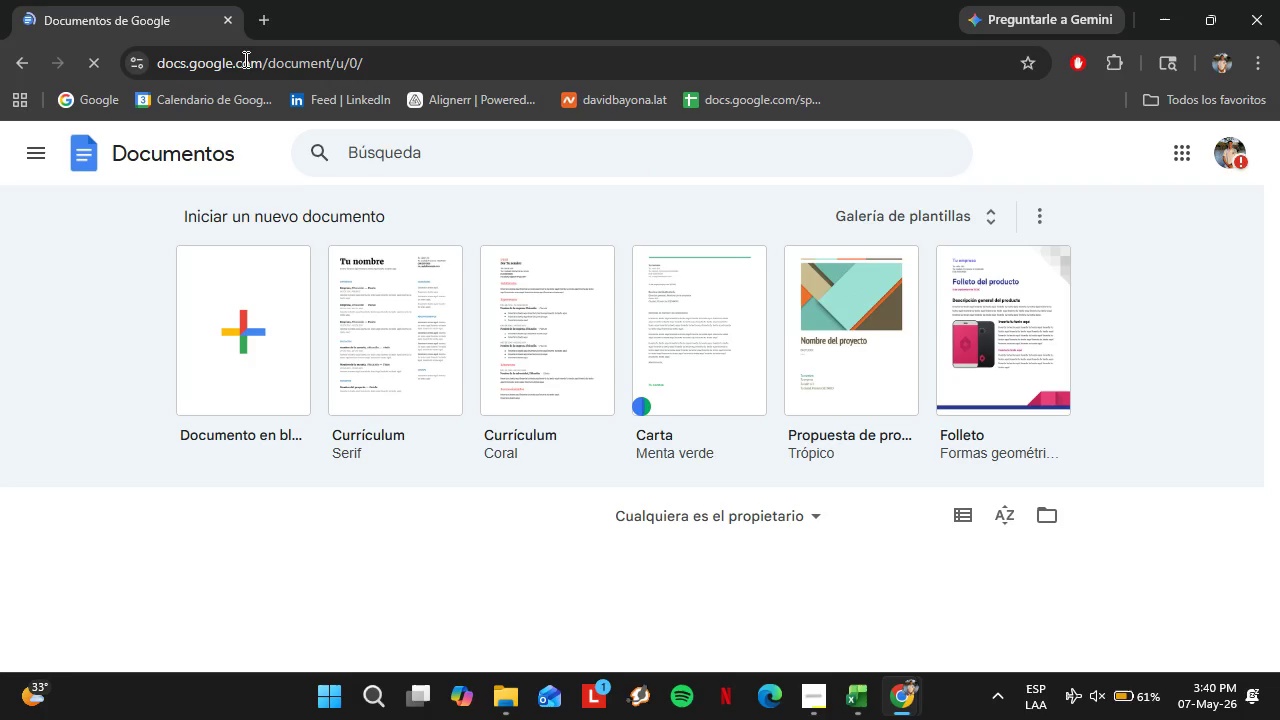 
left_click([261, 349])
 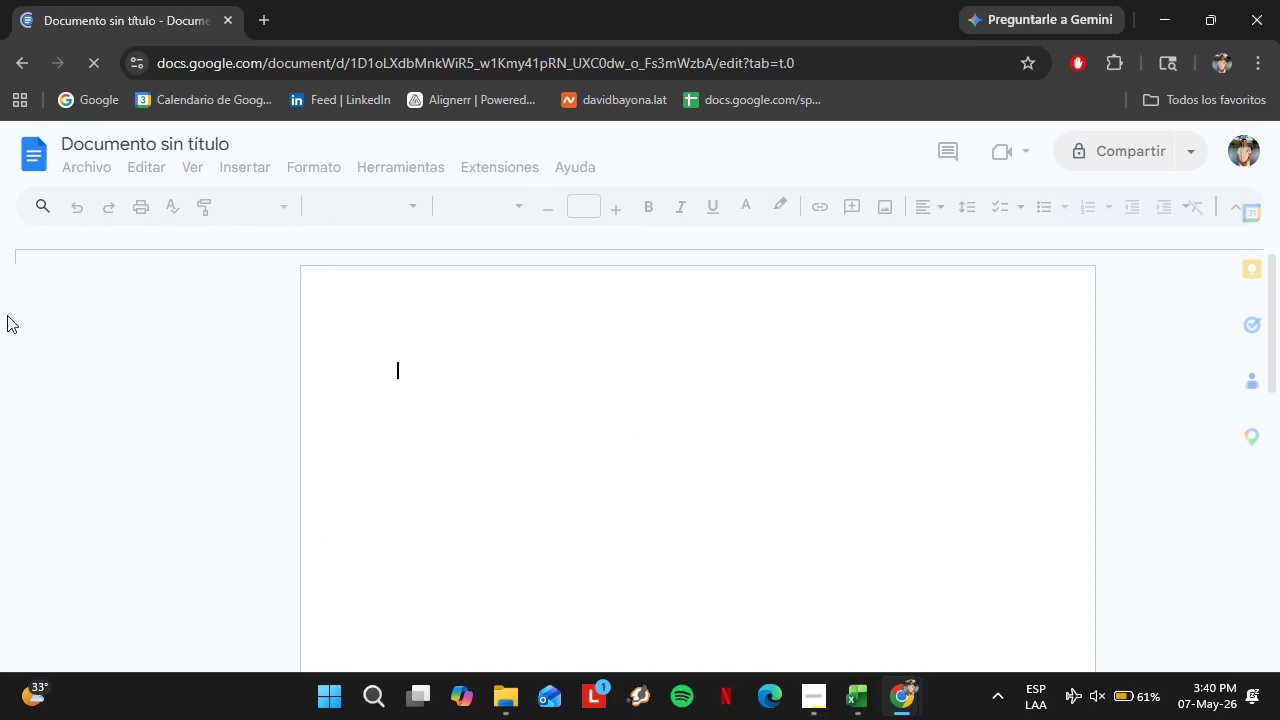 
wait(9.56)
 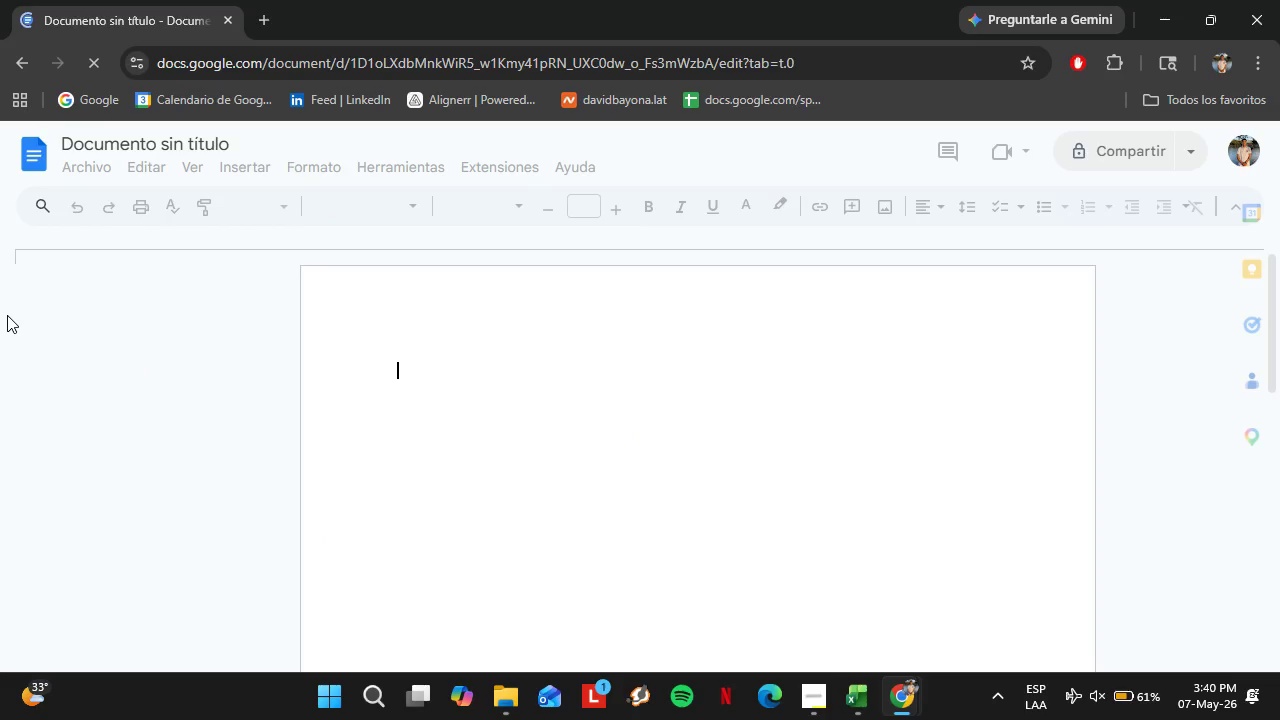 
left_click([1259, 157])
 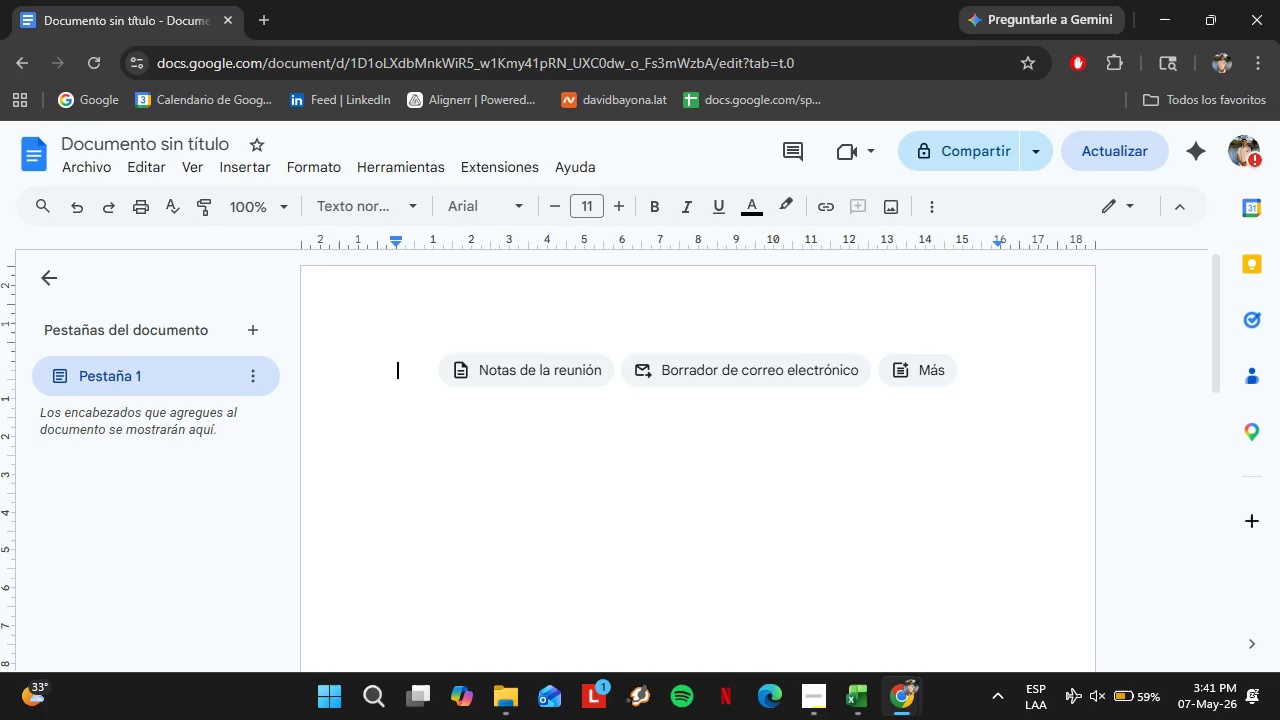 
wait(85.61)
 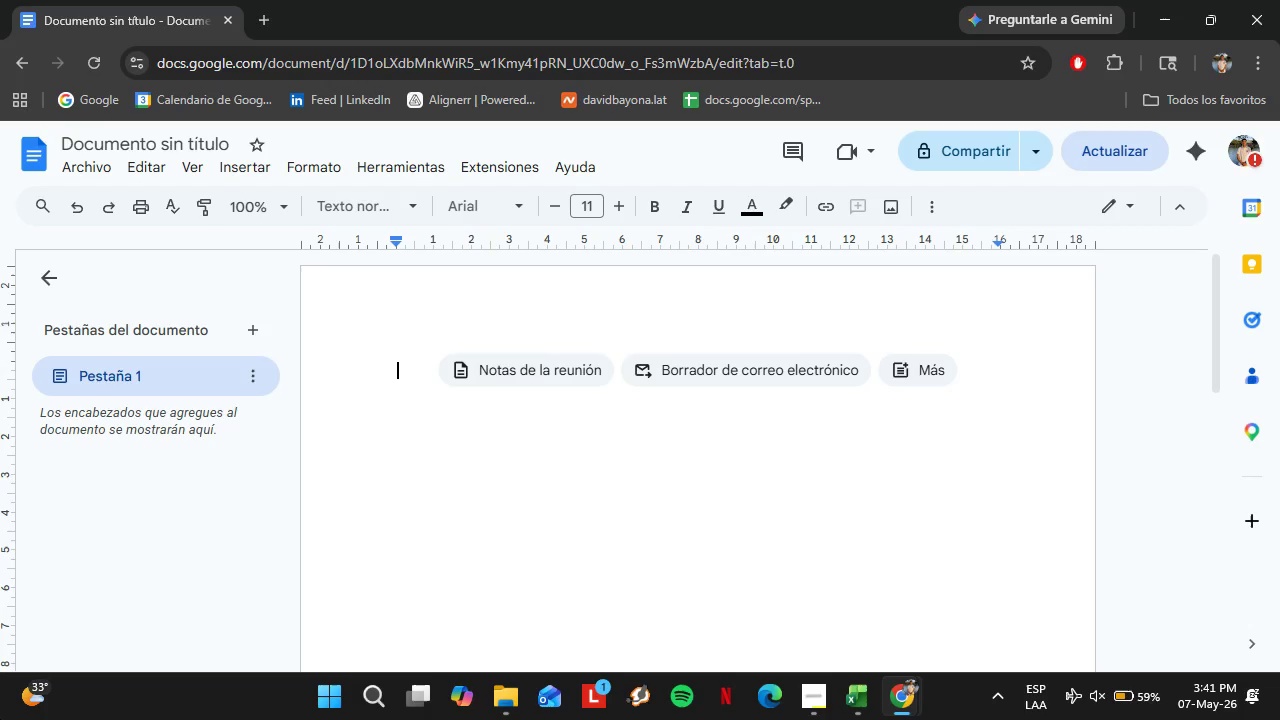 
left_click([912, 719])
 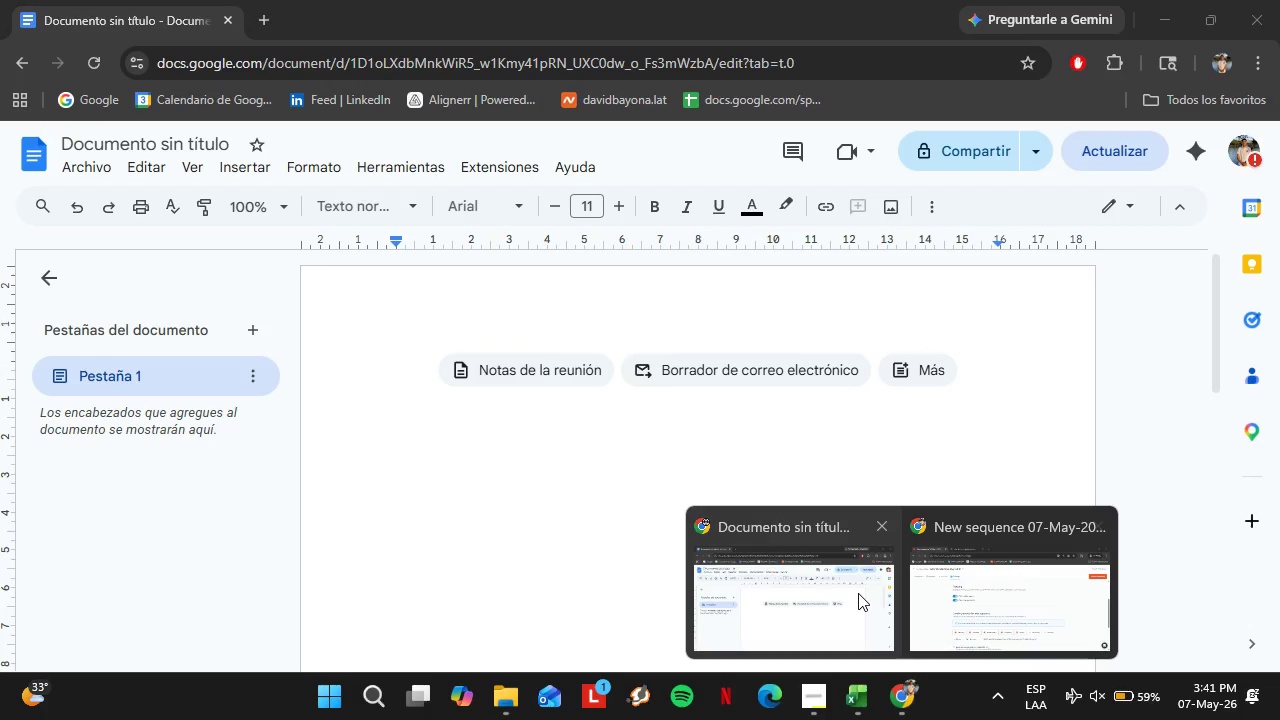 
left_click([855, 579])
 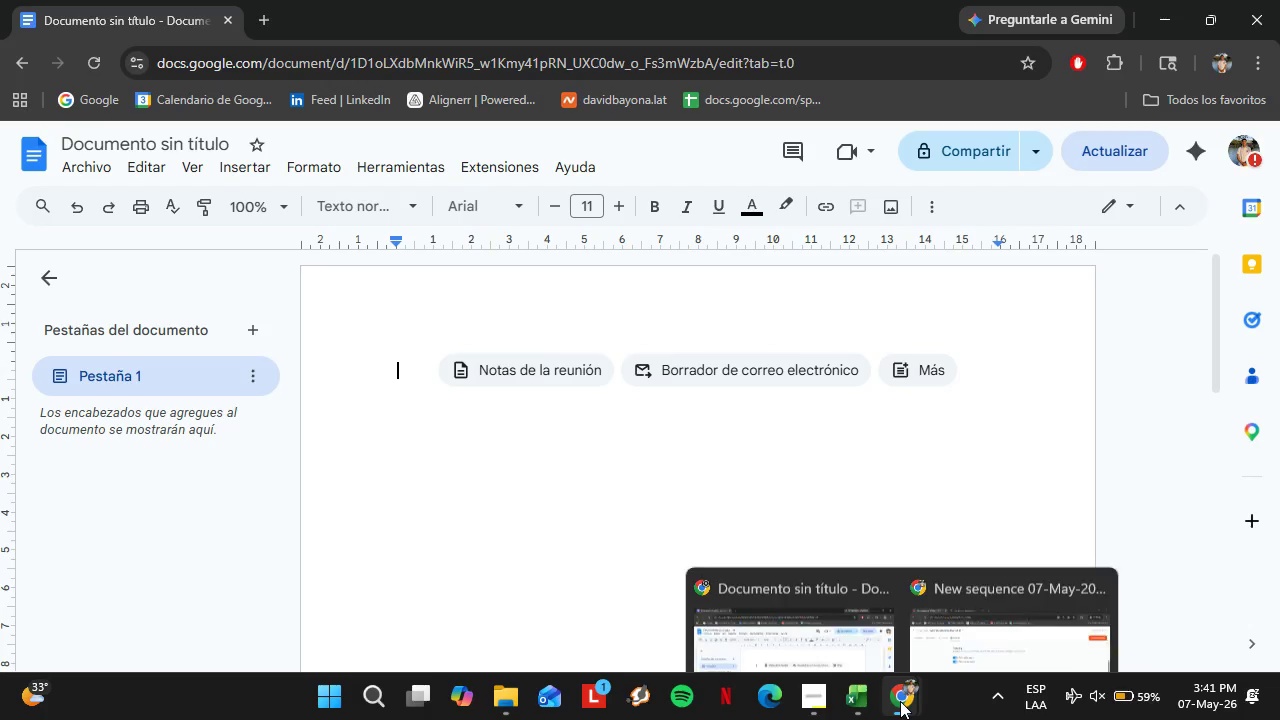 
left_click([978, 634])
 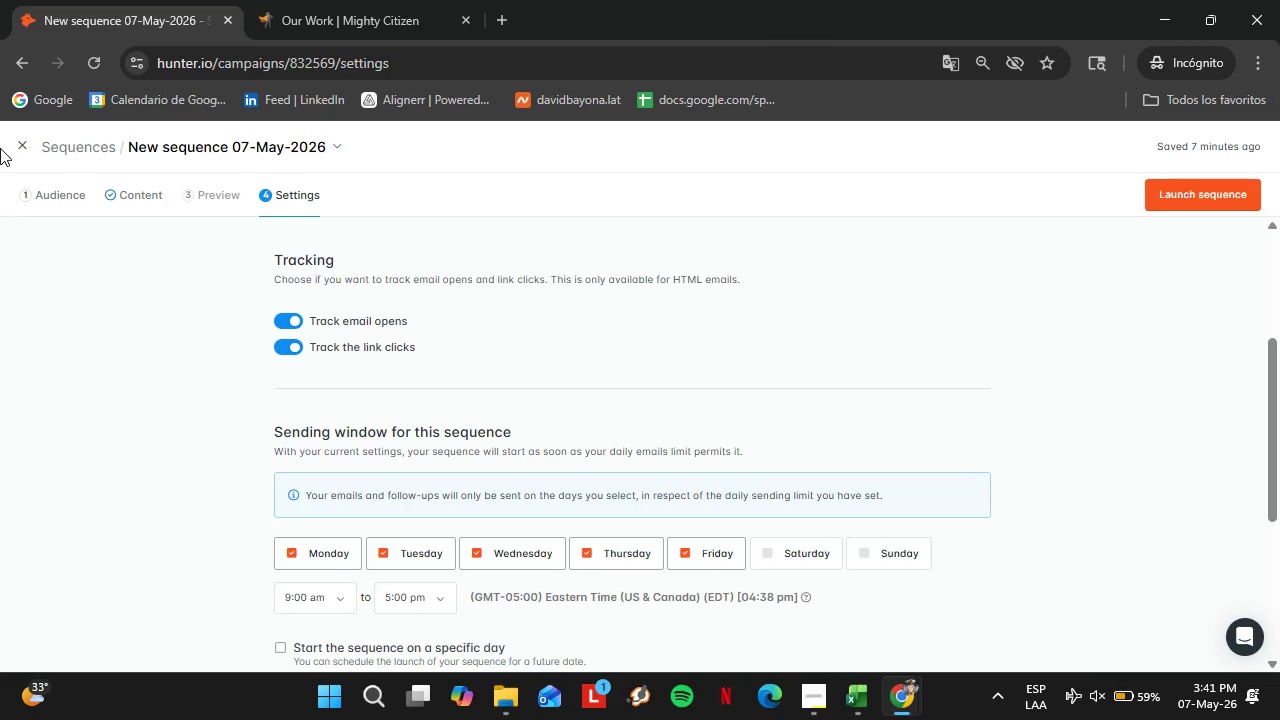 
left_click([25, 138])
 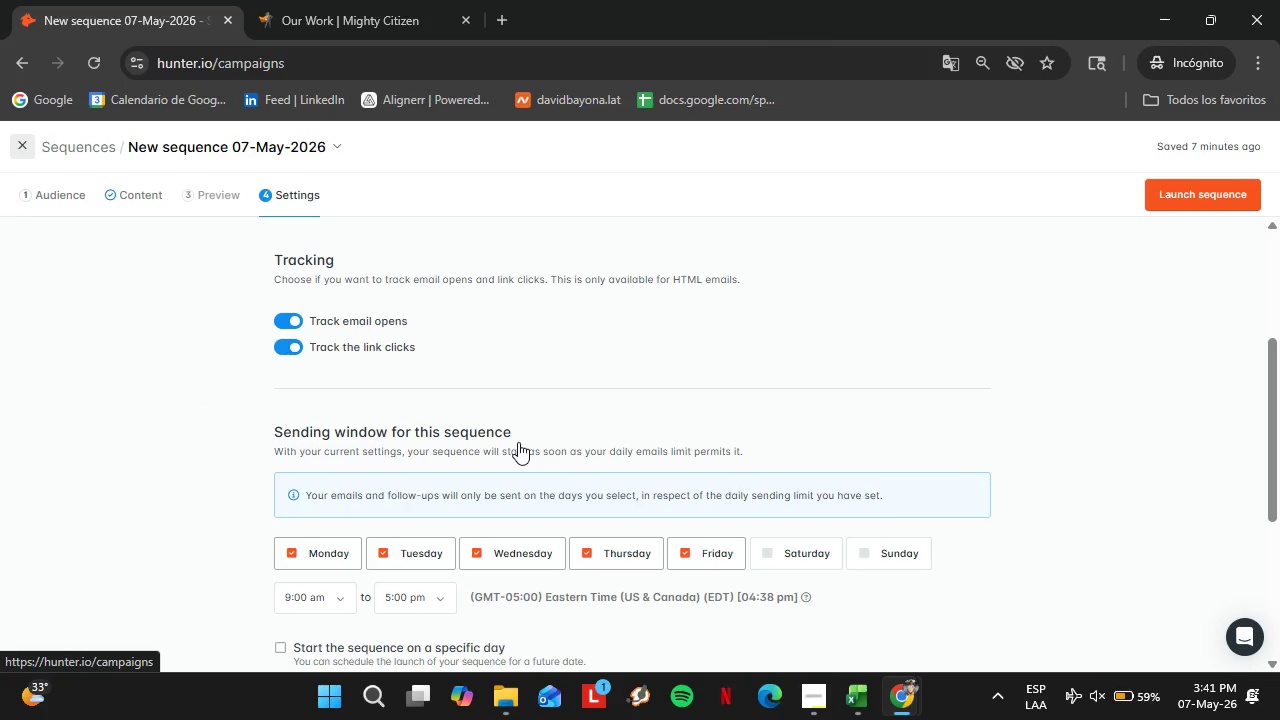 
left_click([823, 688])